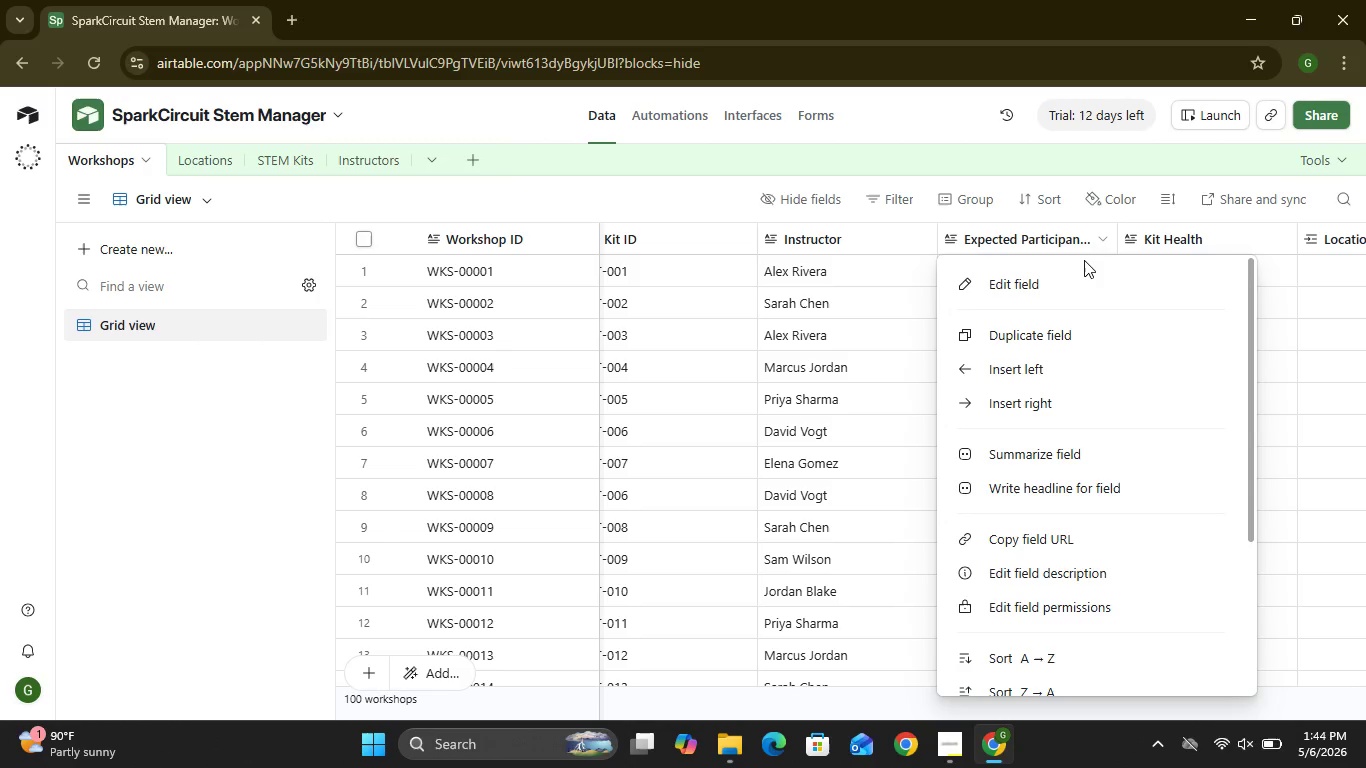 
left_click([1034, 292])
 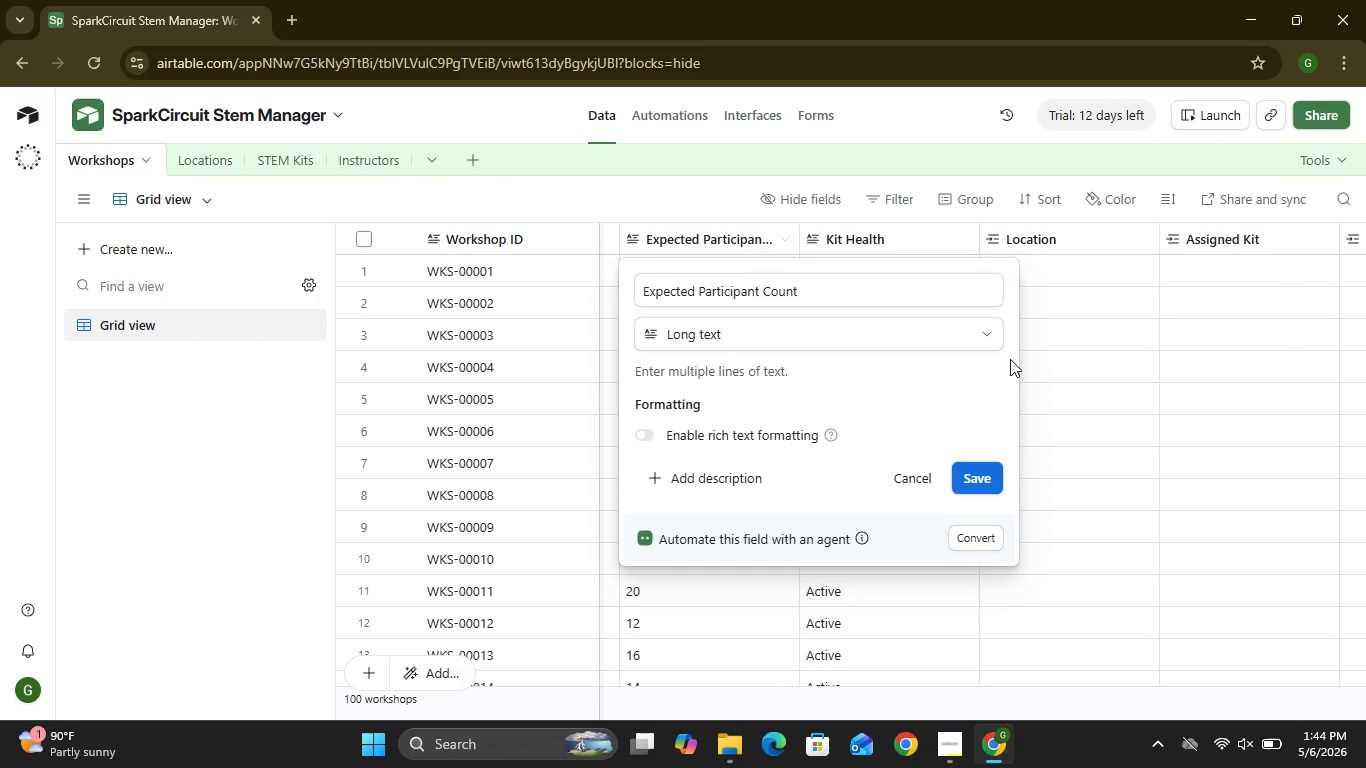 
left_click([949, 339])
 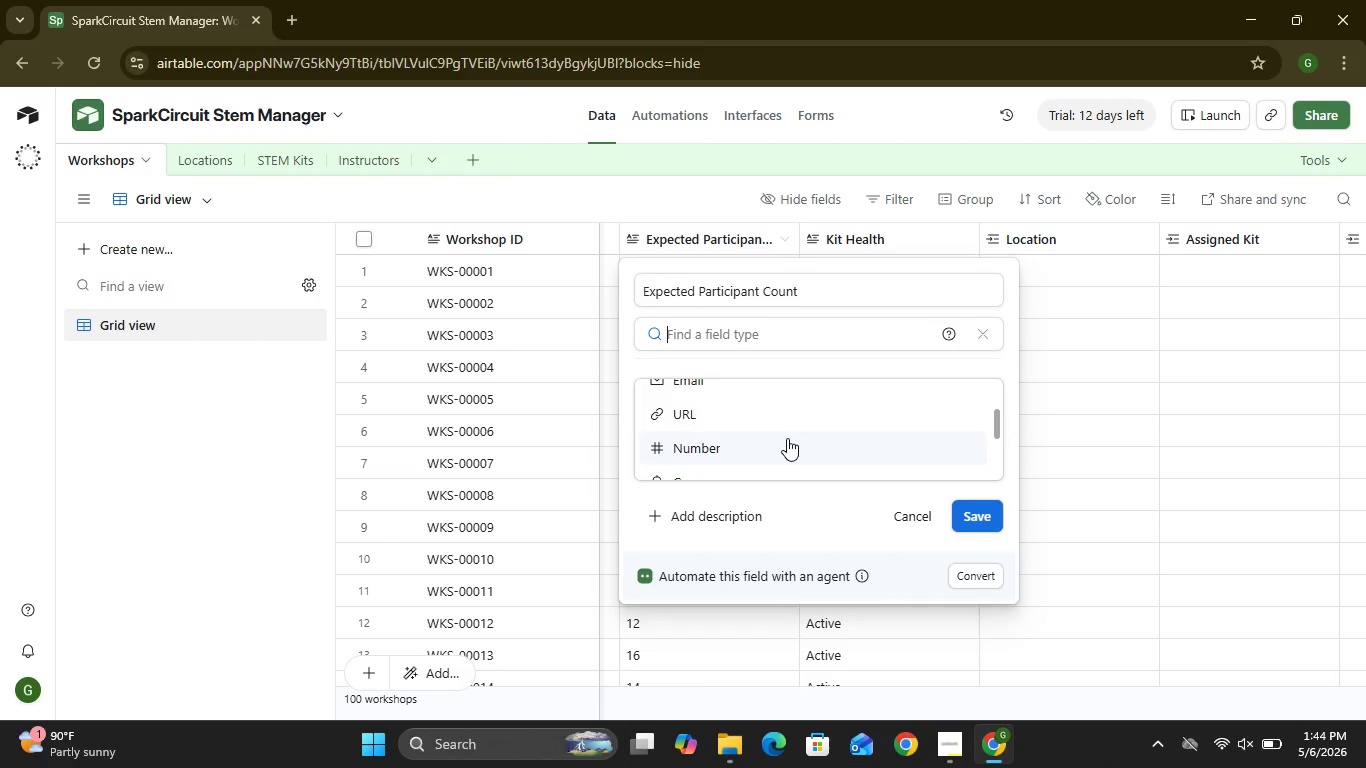 
wait(5.25)
 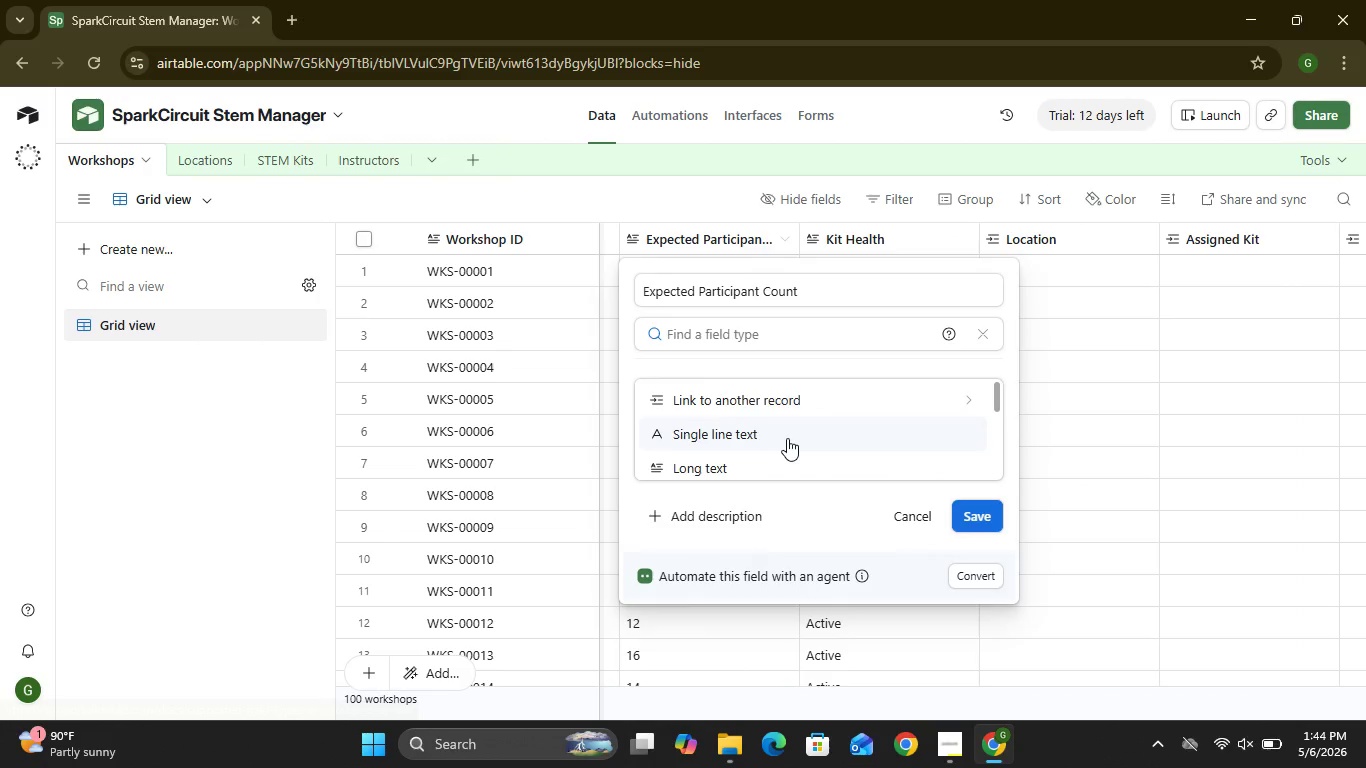 
left_click([697, 436])
 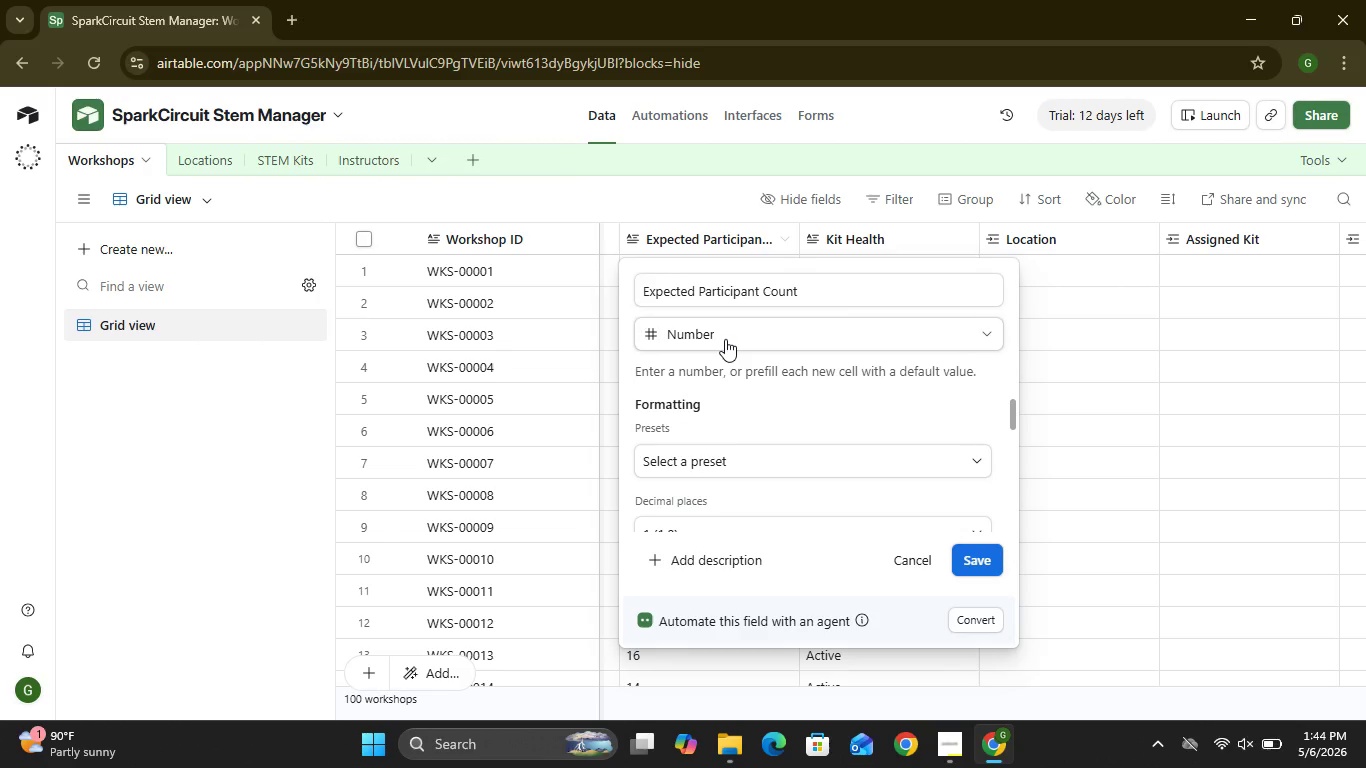 
wait(17.81)
 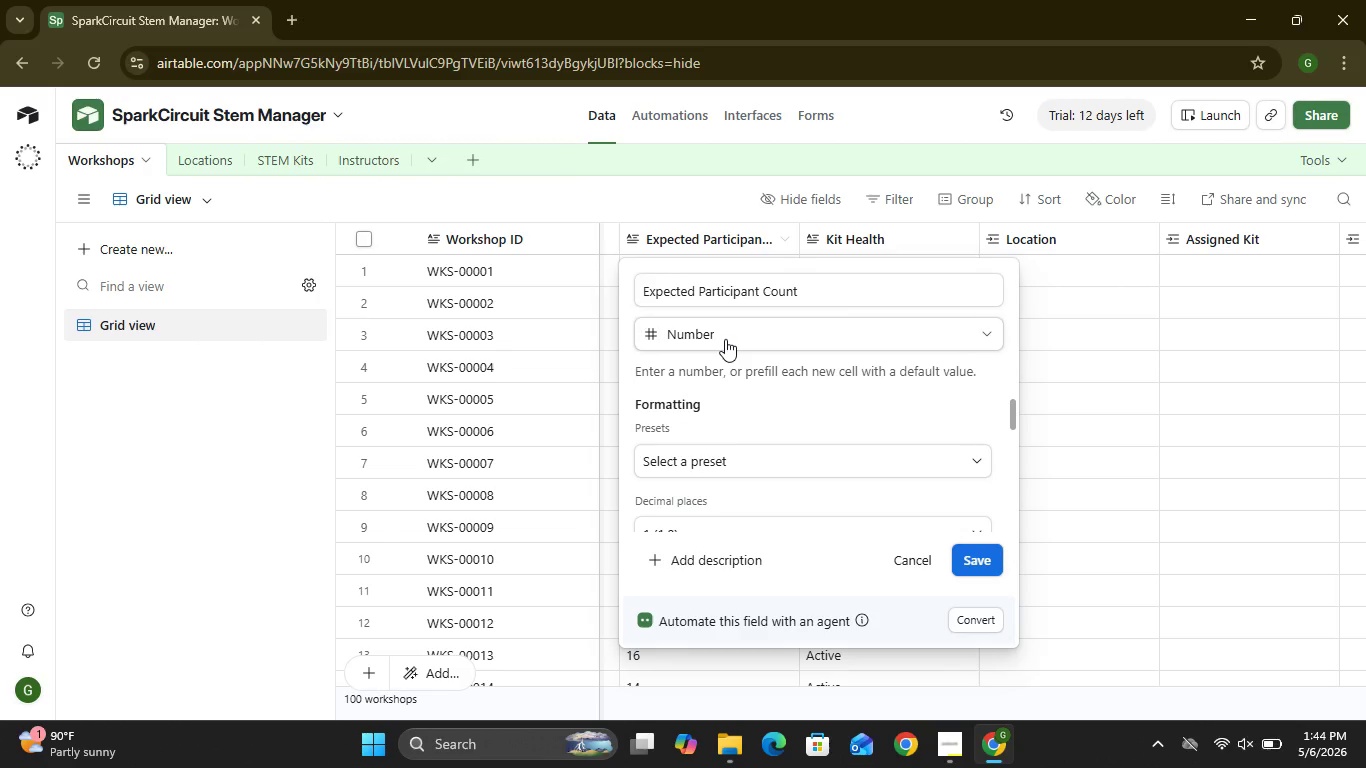 
left_click([980, 565])
 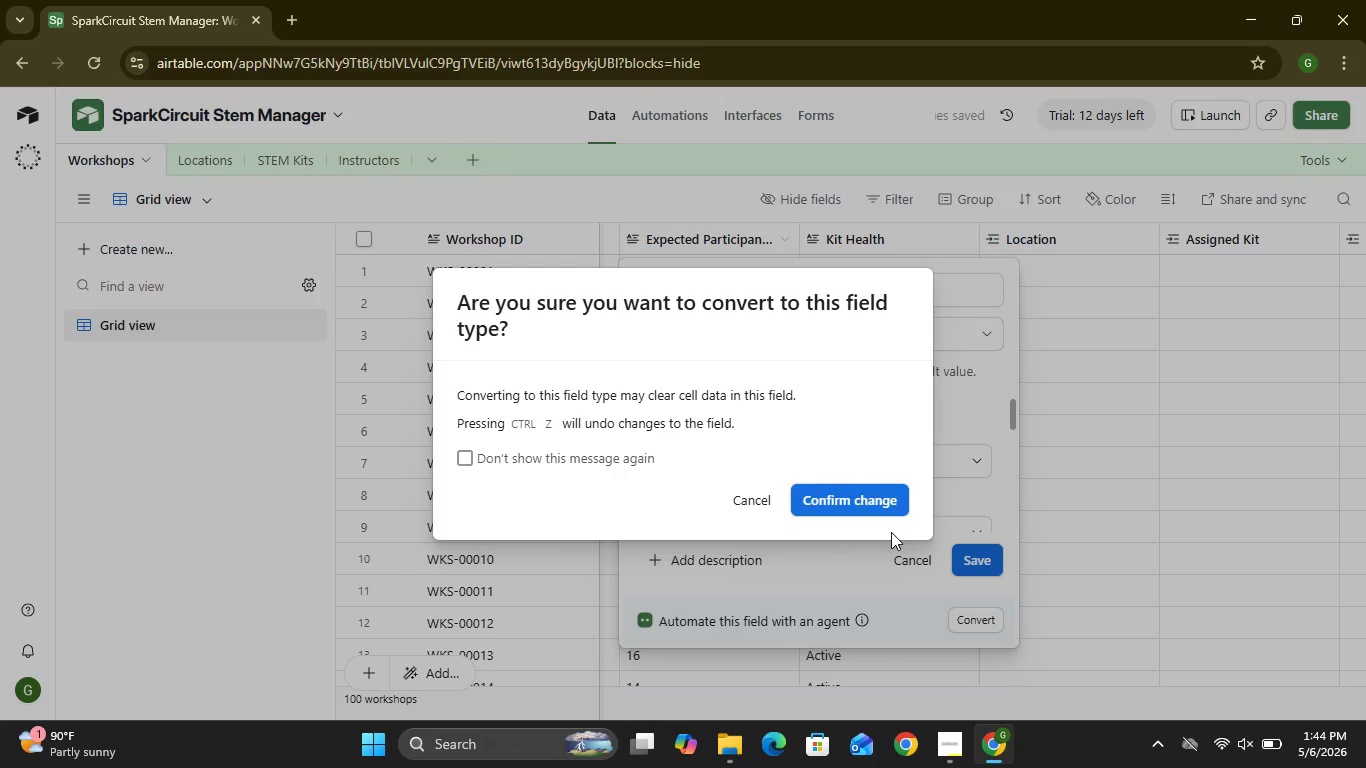 
left_click([867, 502])
 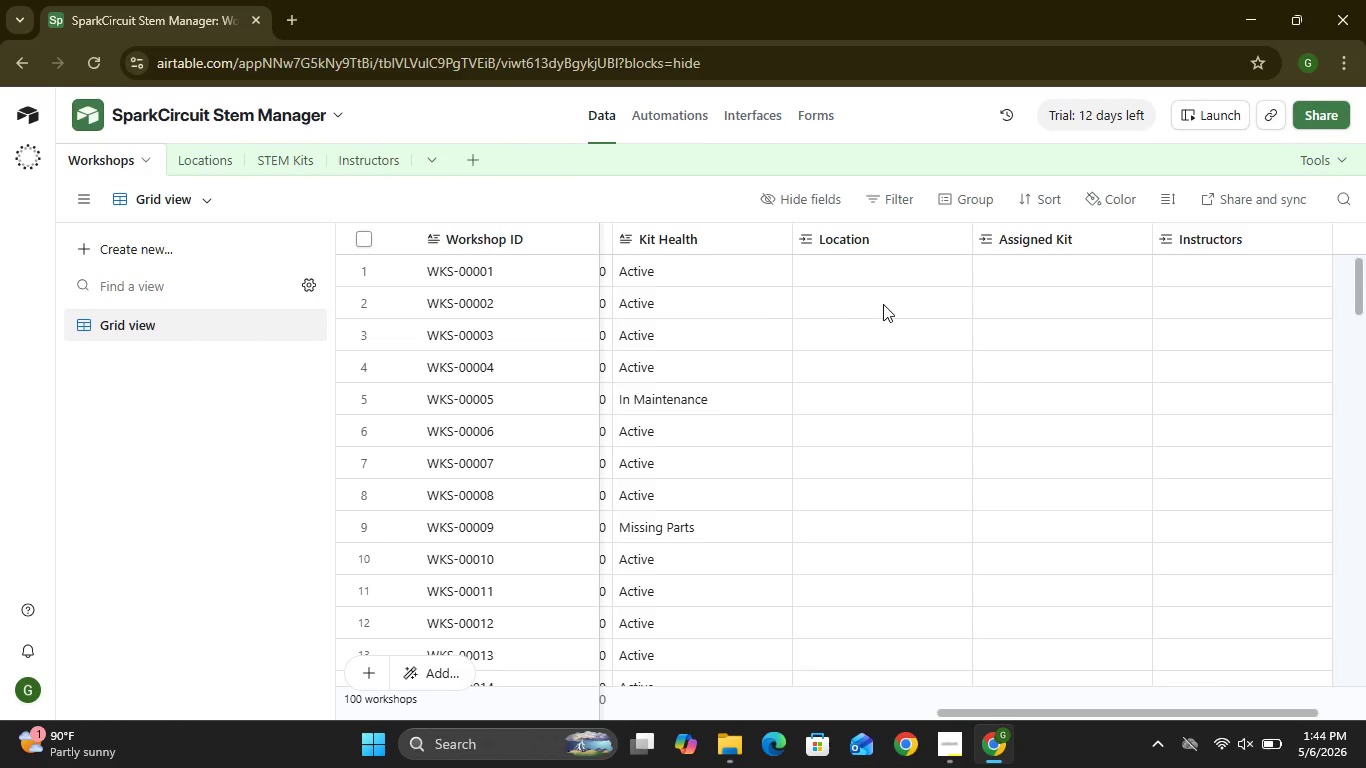 
wait(15.84)
 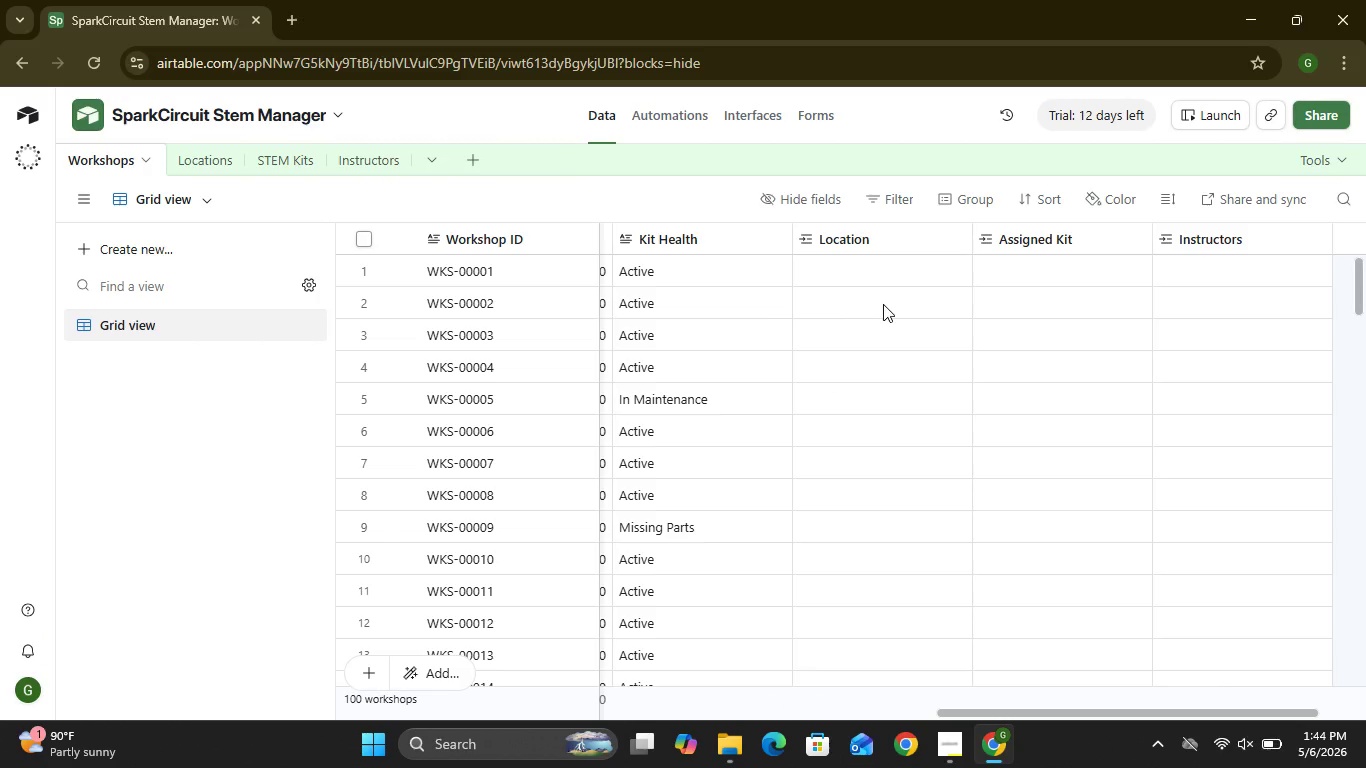 
left_click_drag(start_coordinate=[785, 246], to_coordinate=[784, 235])
 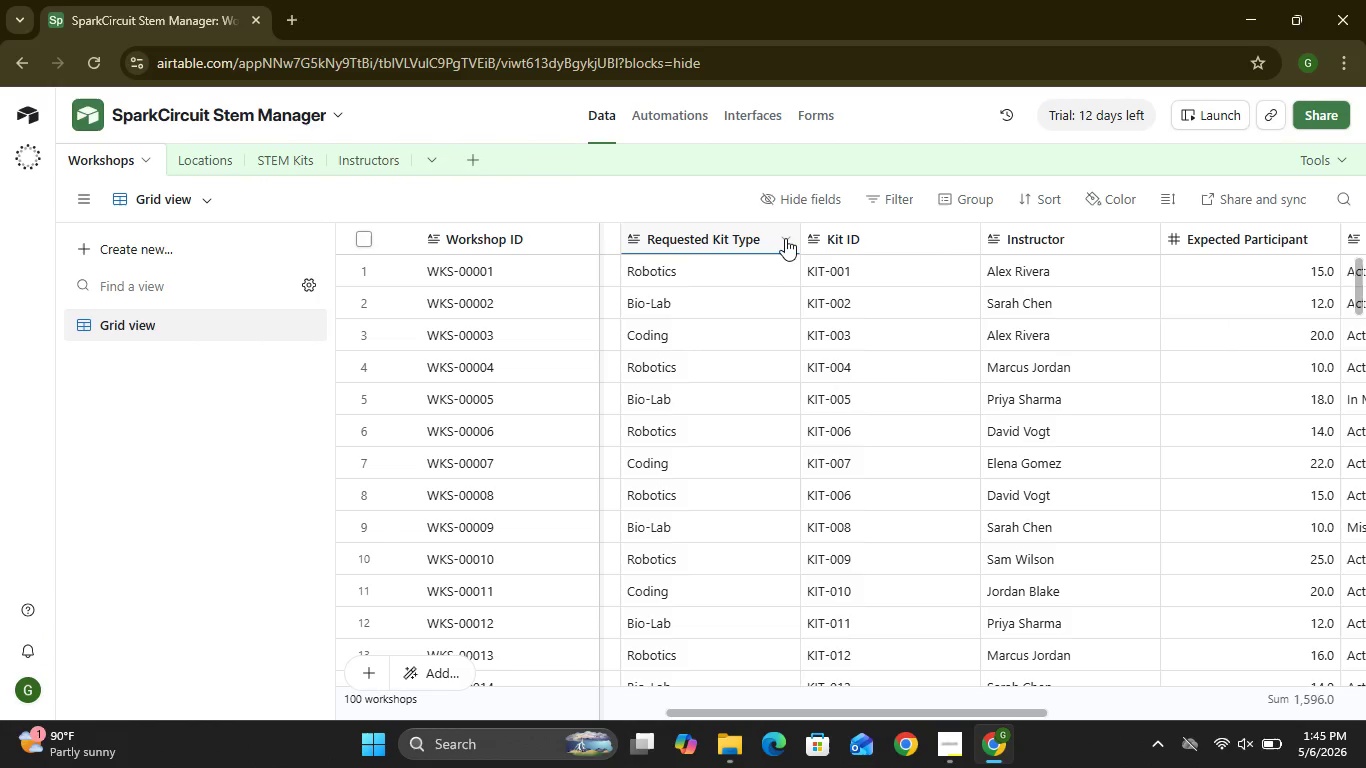 
left_click([784, 235])
 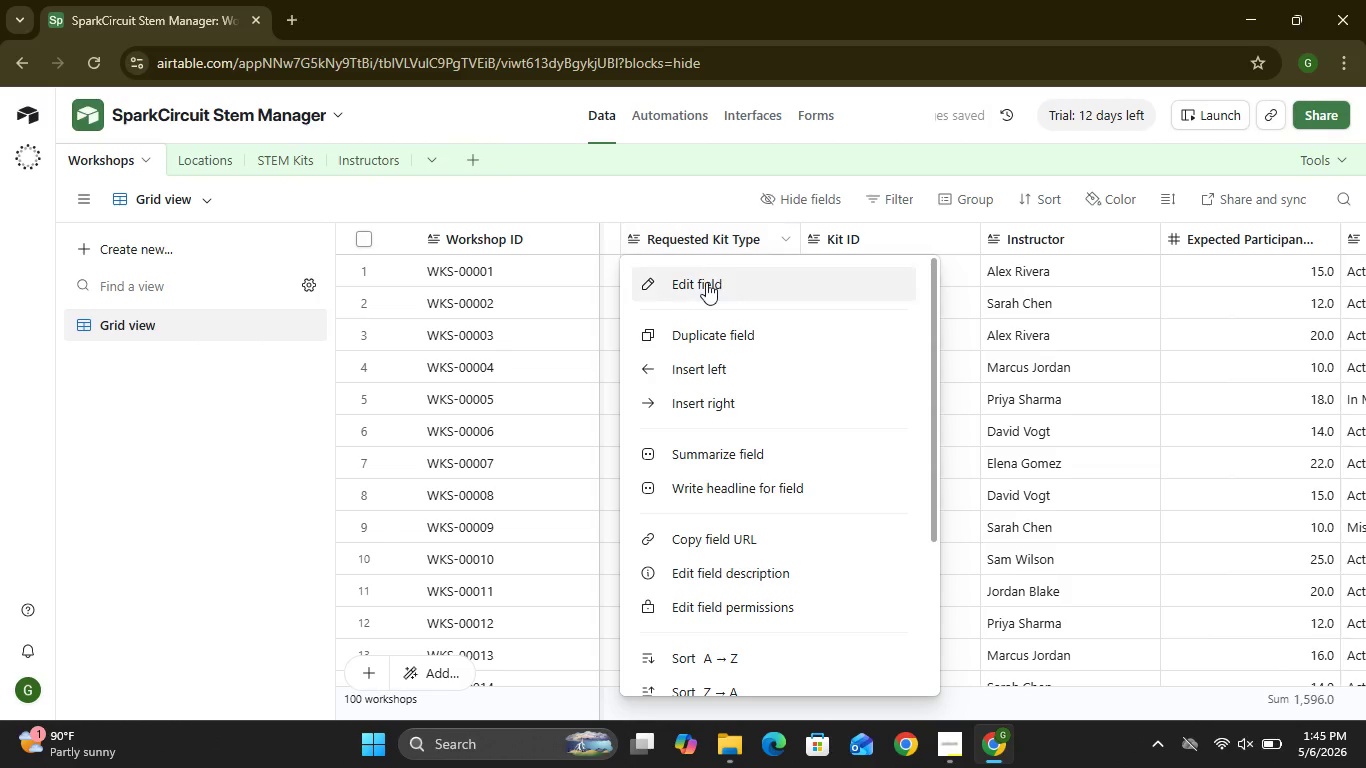 
left_click([705, 286])
 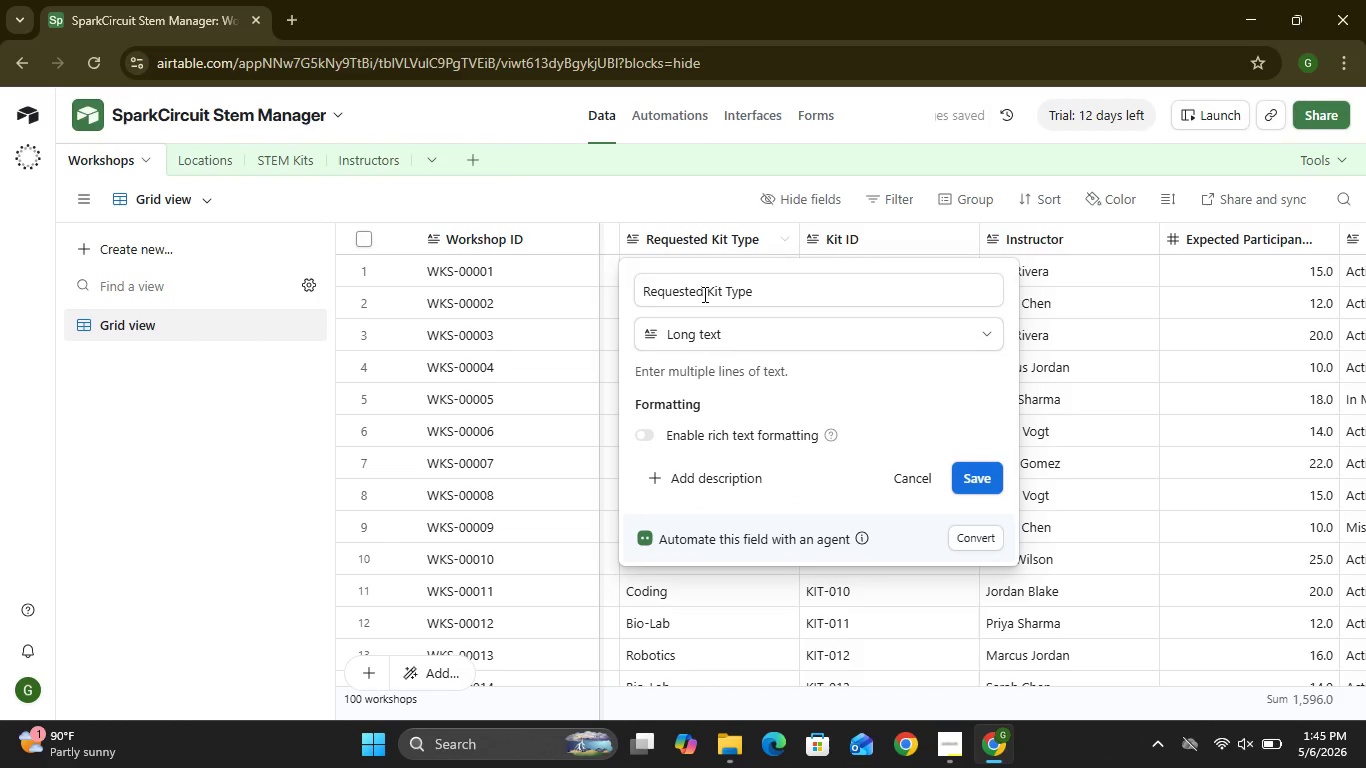 
left_click([676, 332])
 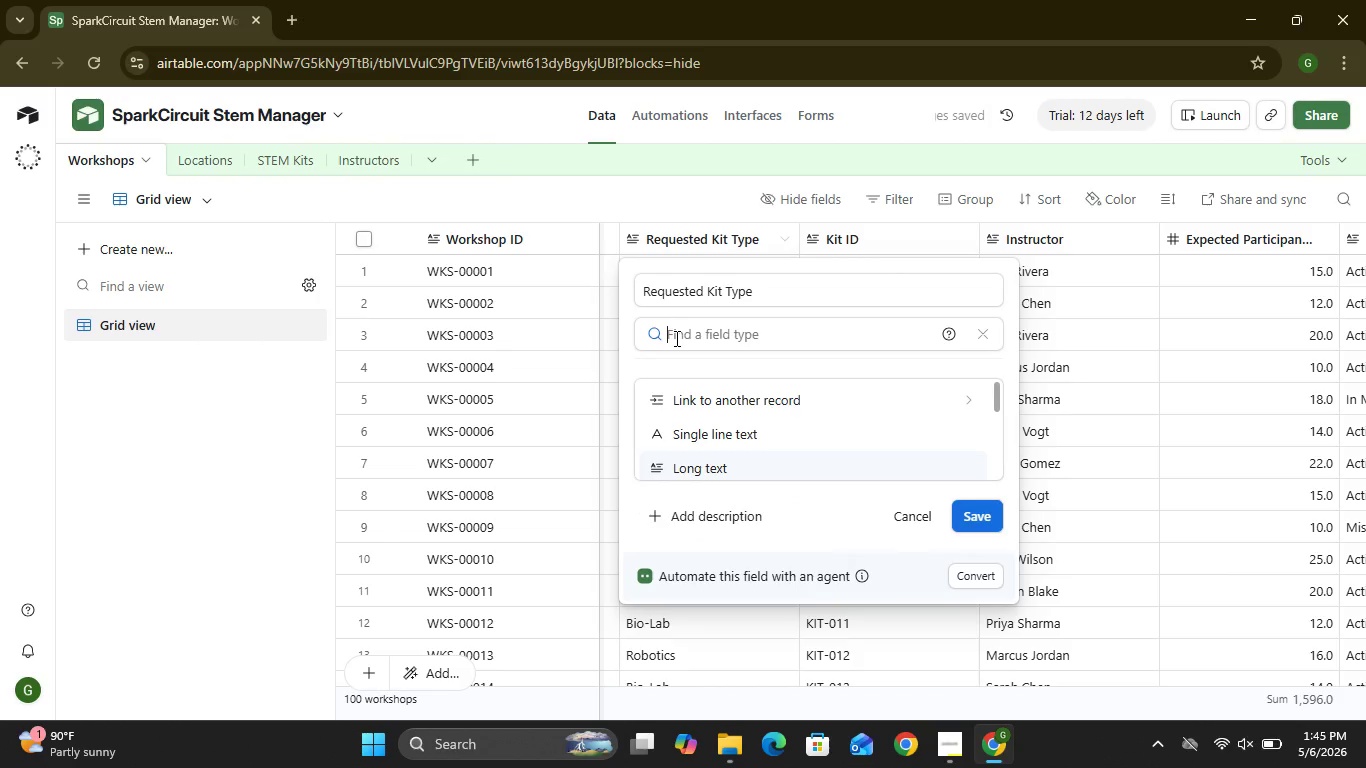 
mouse_move([692, 421])
 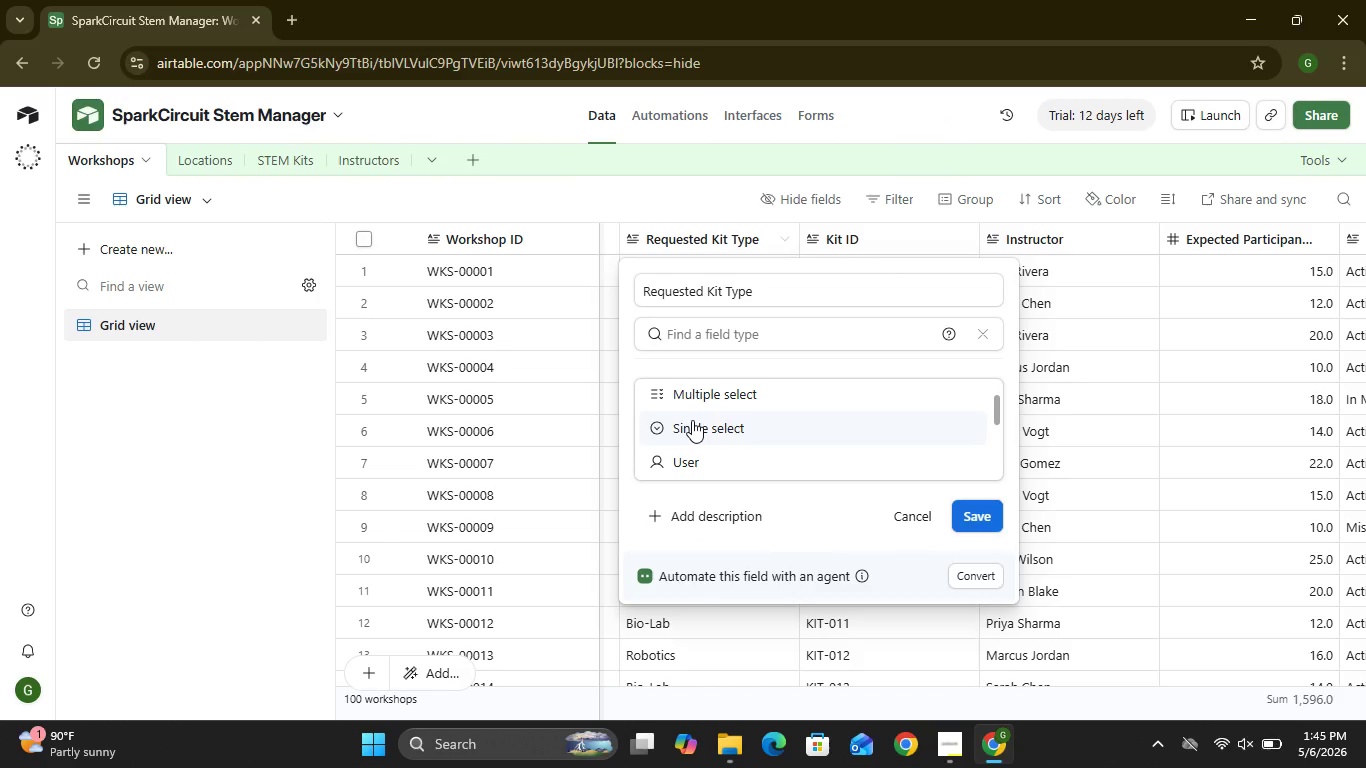 
left_click([692, 420])
 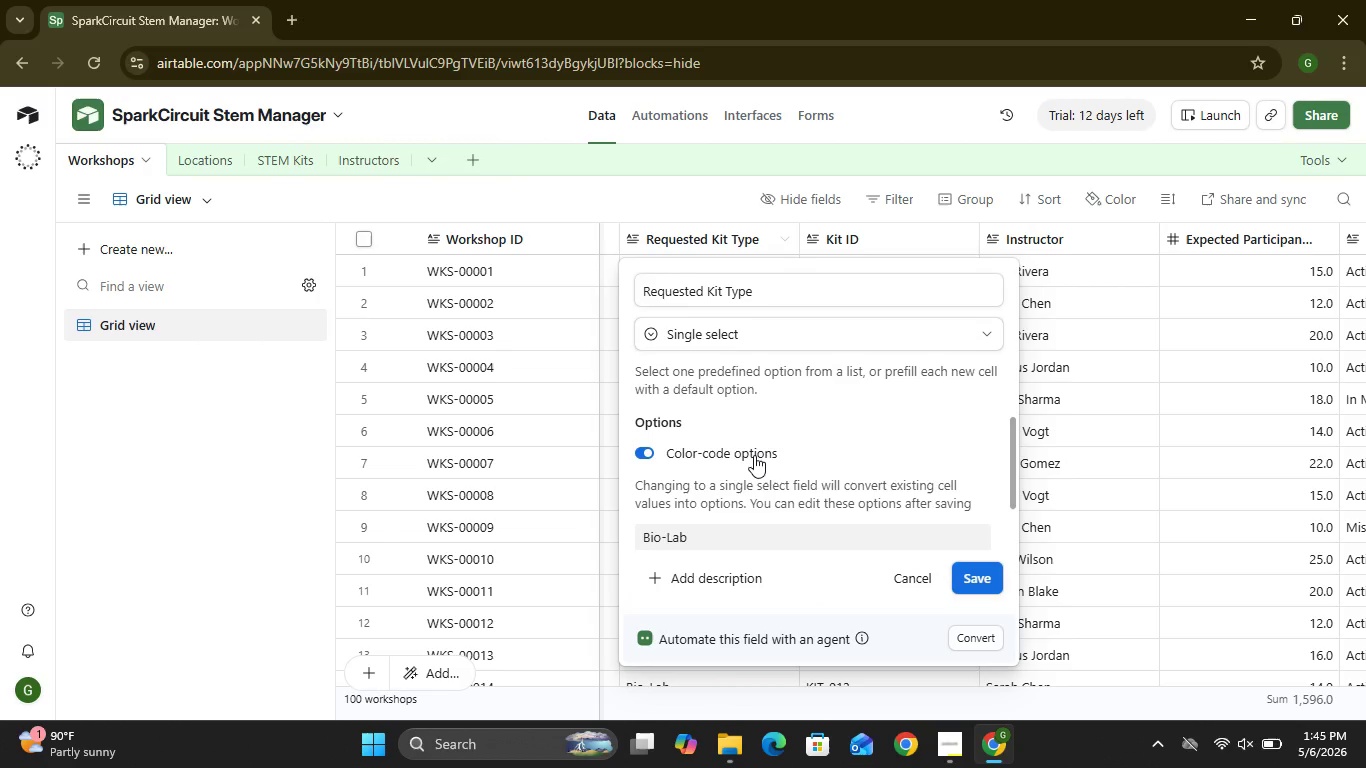 
wait(7.46)
 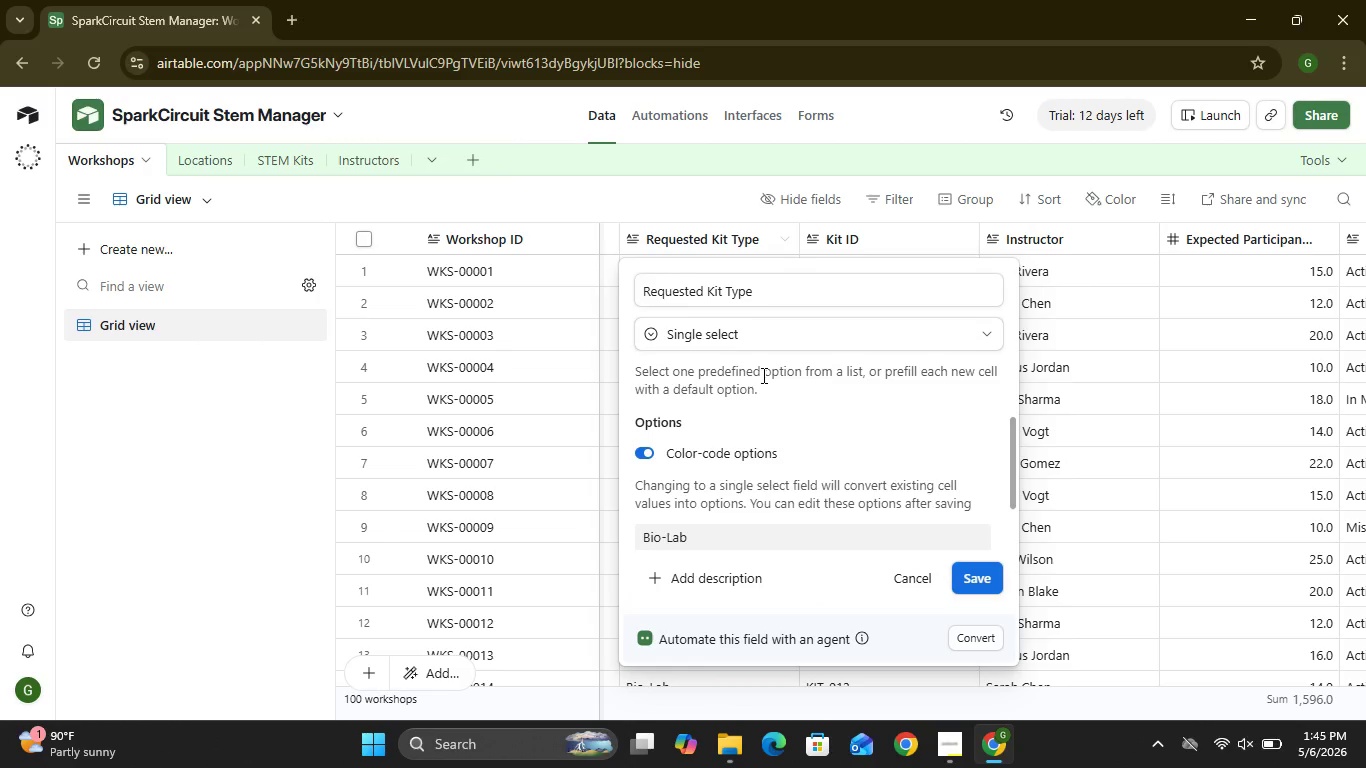 
mouse_move([767, 537])
 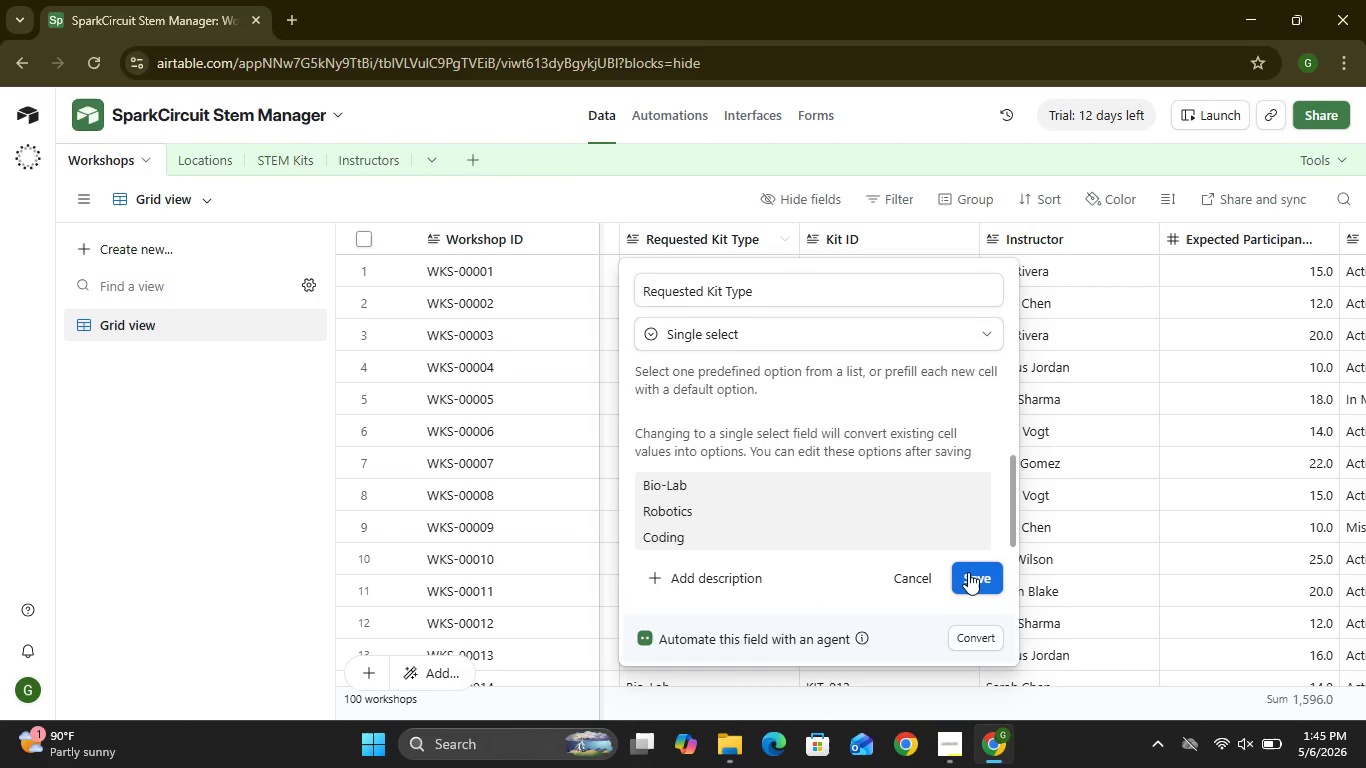 
left_click([971, 574])
 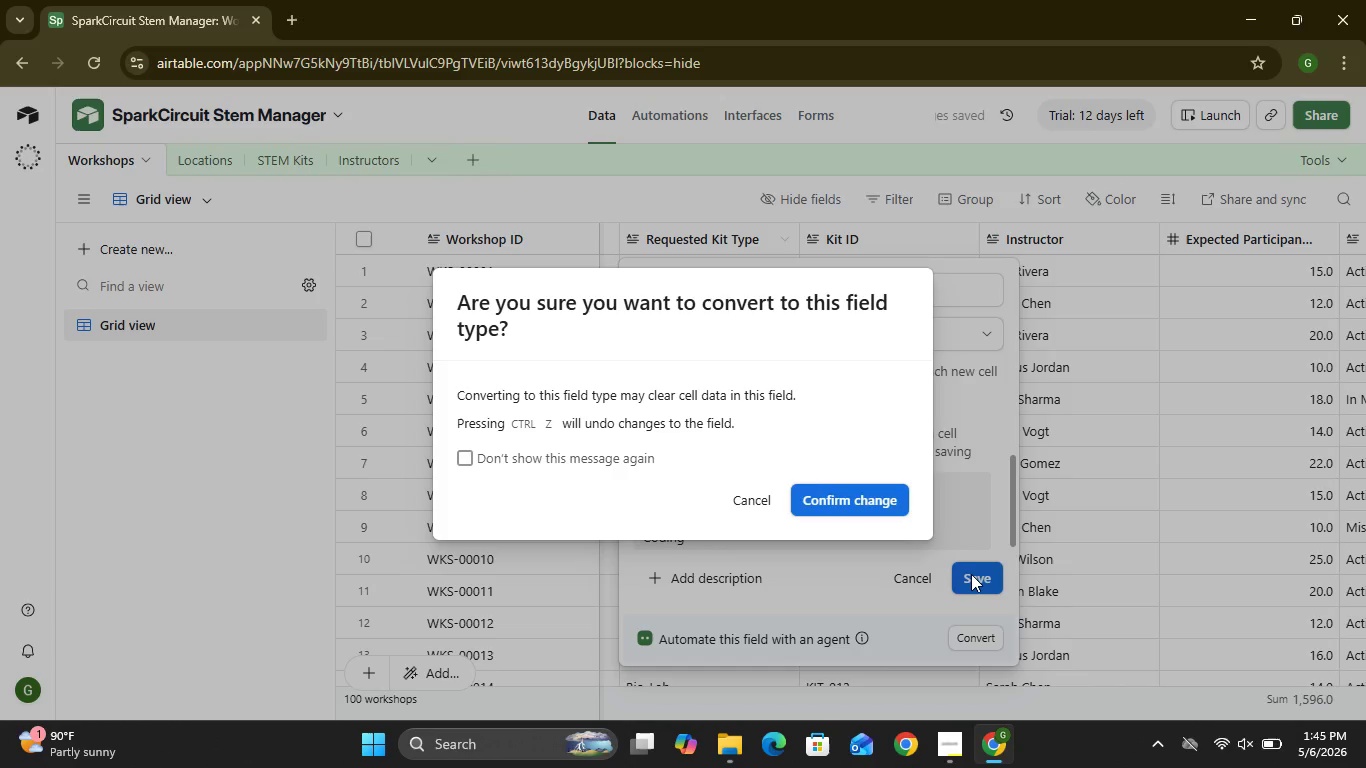 
left_click([813, 497])
 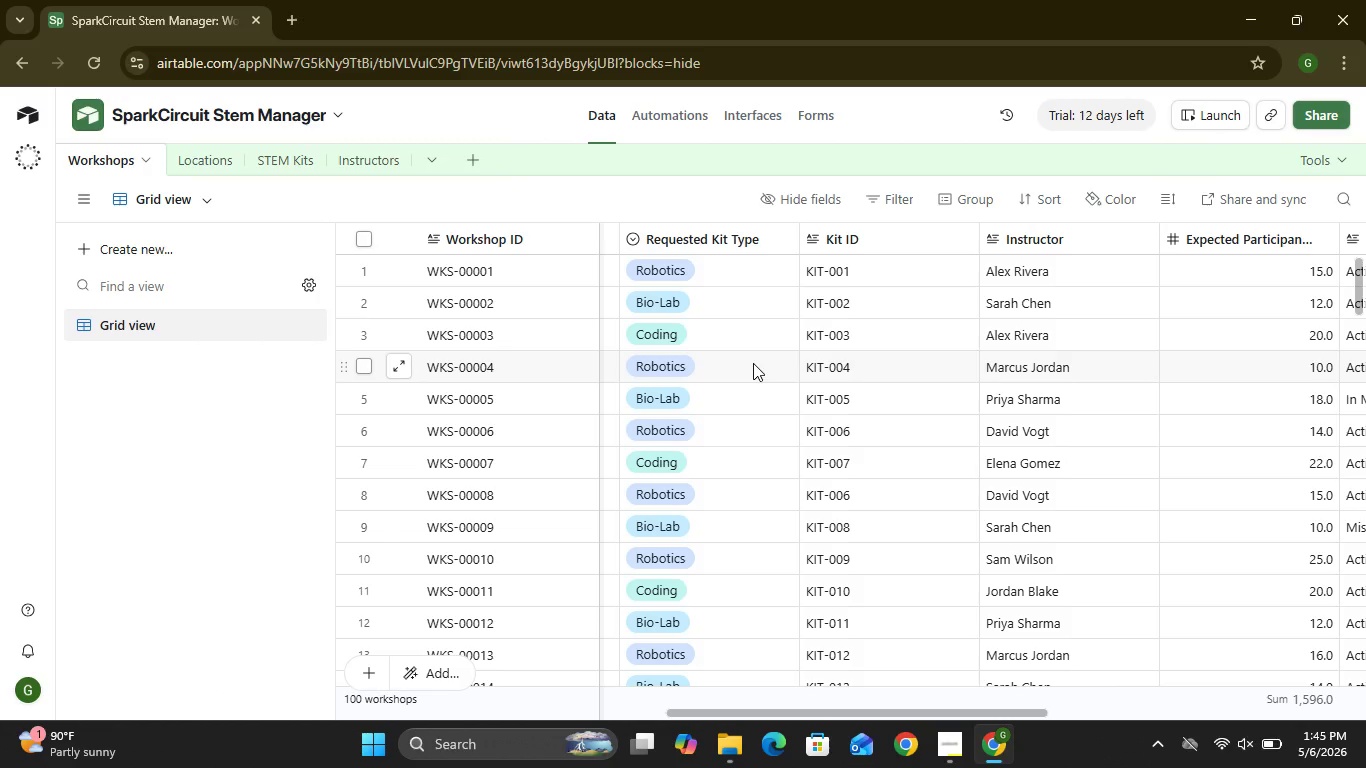 
wait(14.86)
 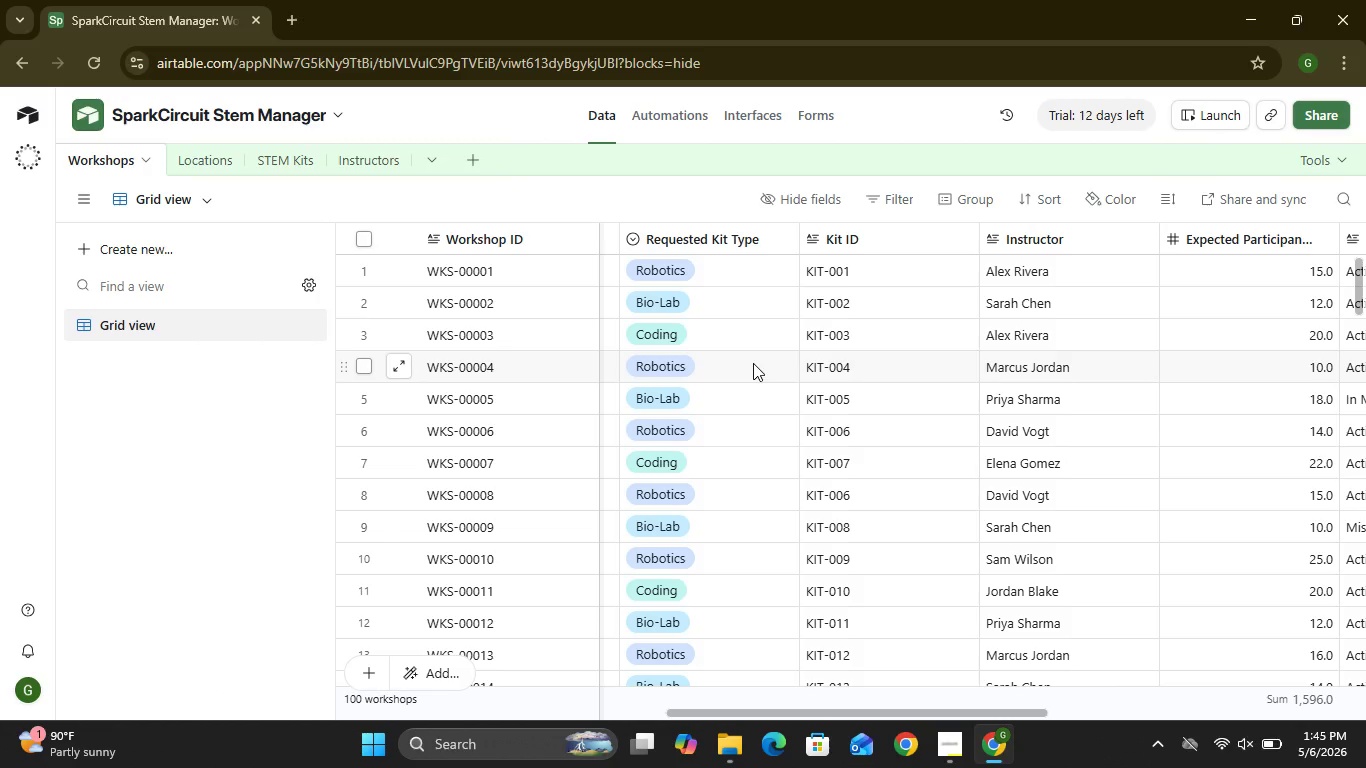 
left_click([1245, 233])
 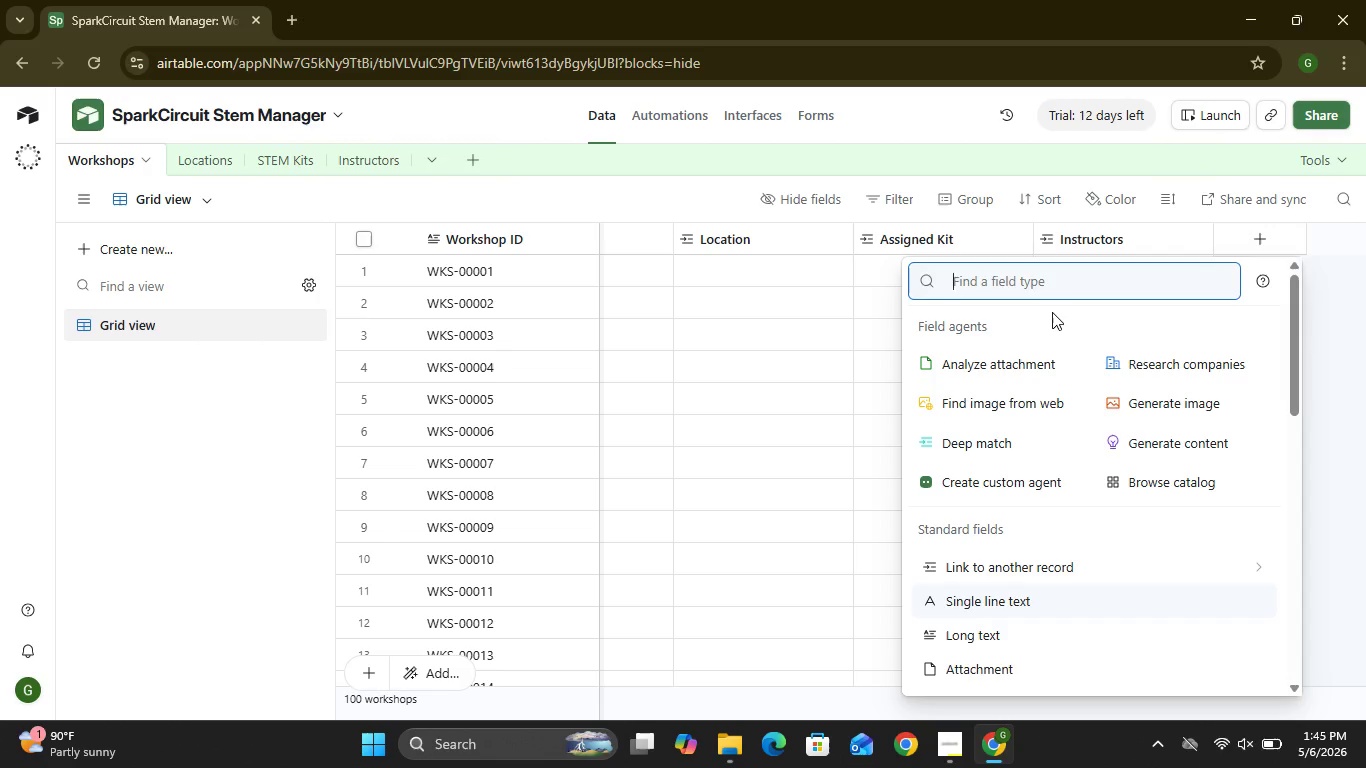 
wait(14.1)
 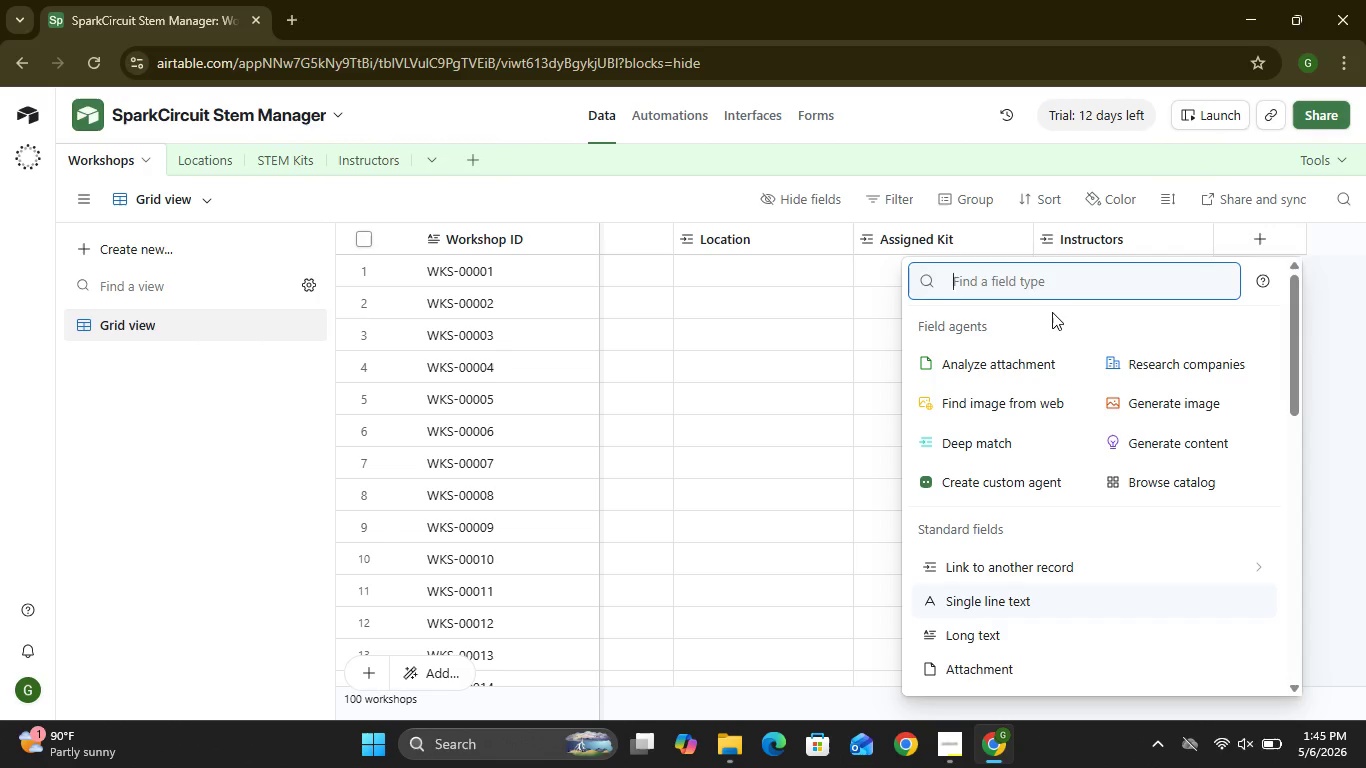 
mouse_move([1063, 621])
 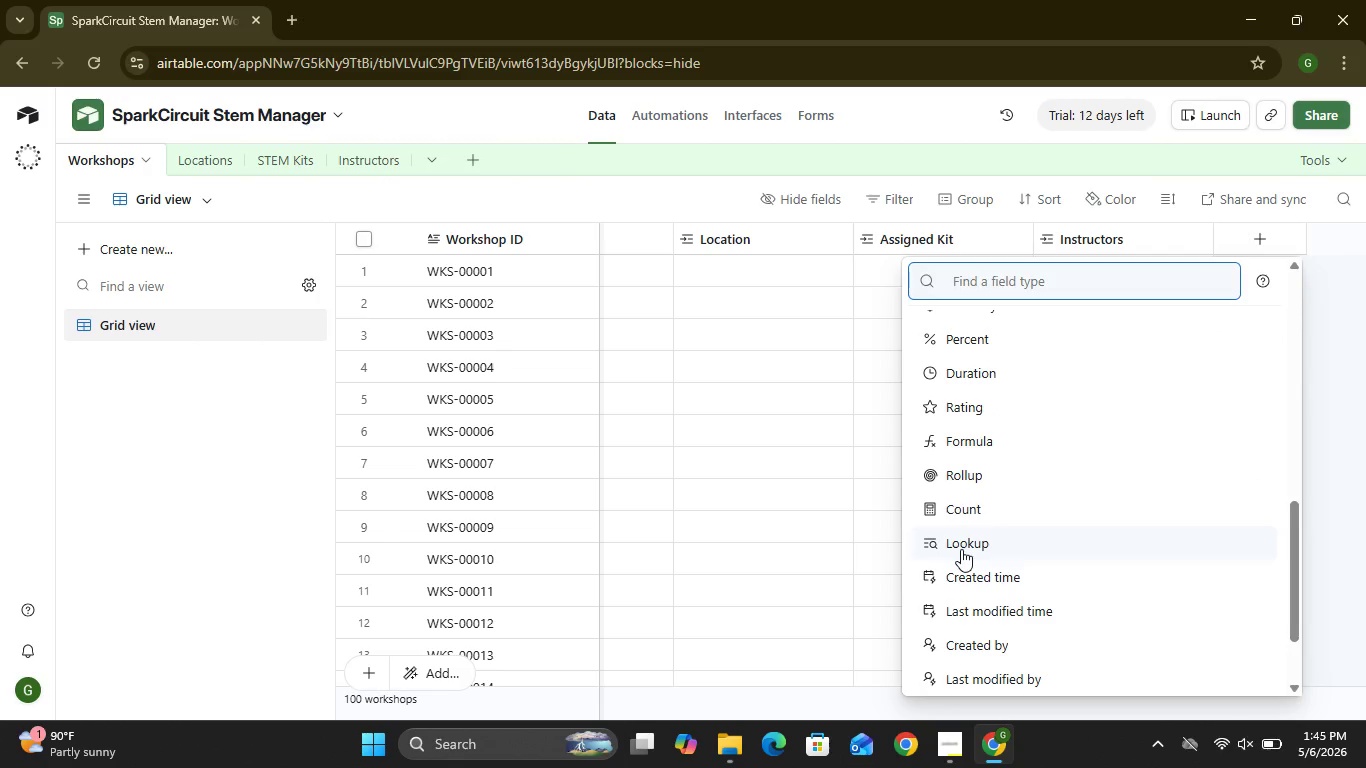 
left_click([961, 549])
 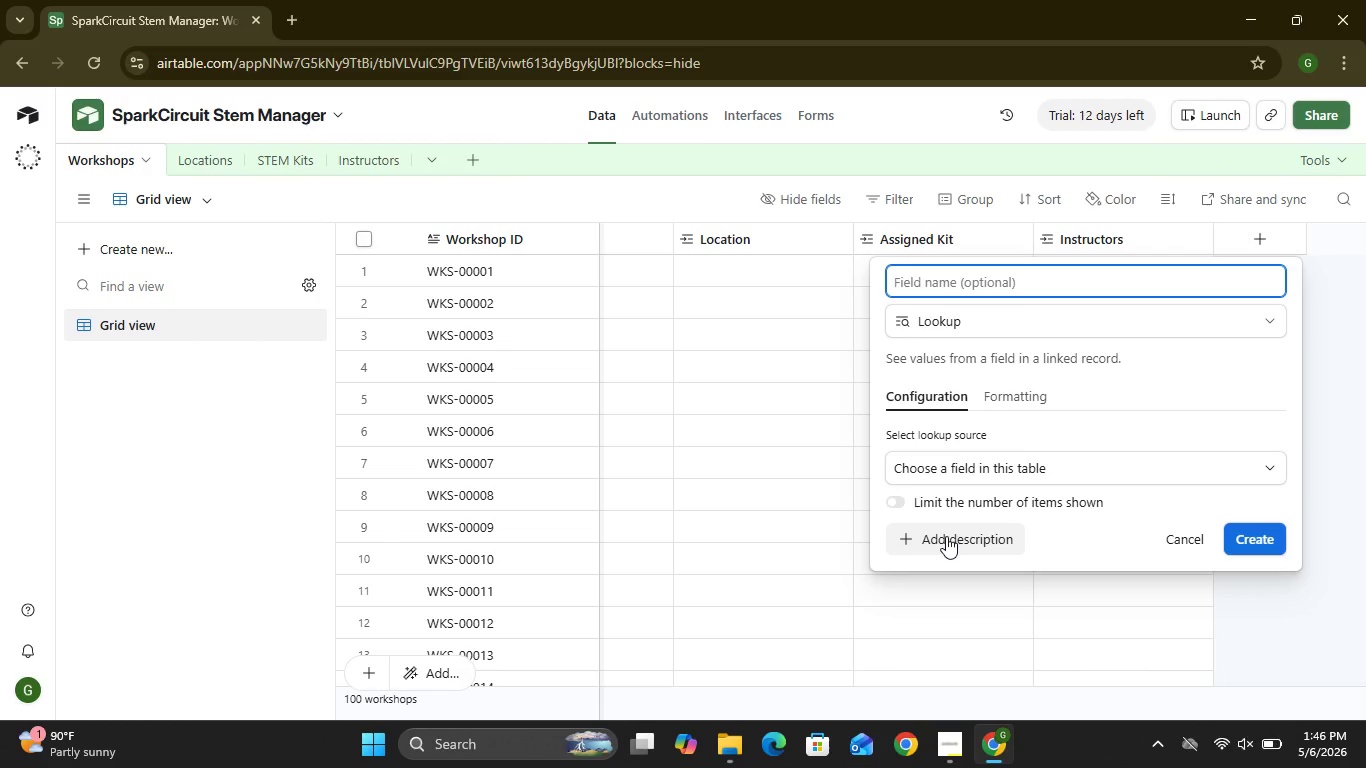 
wait(10.17)
 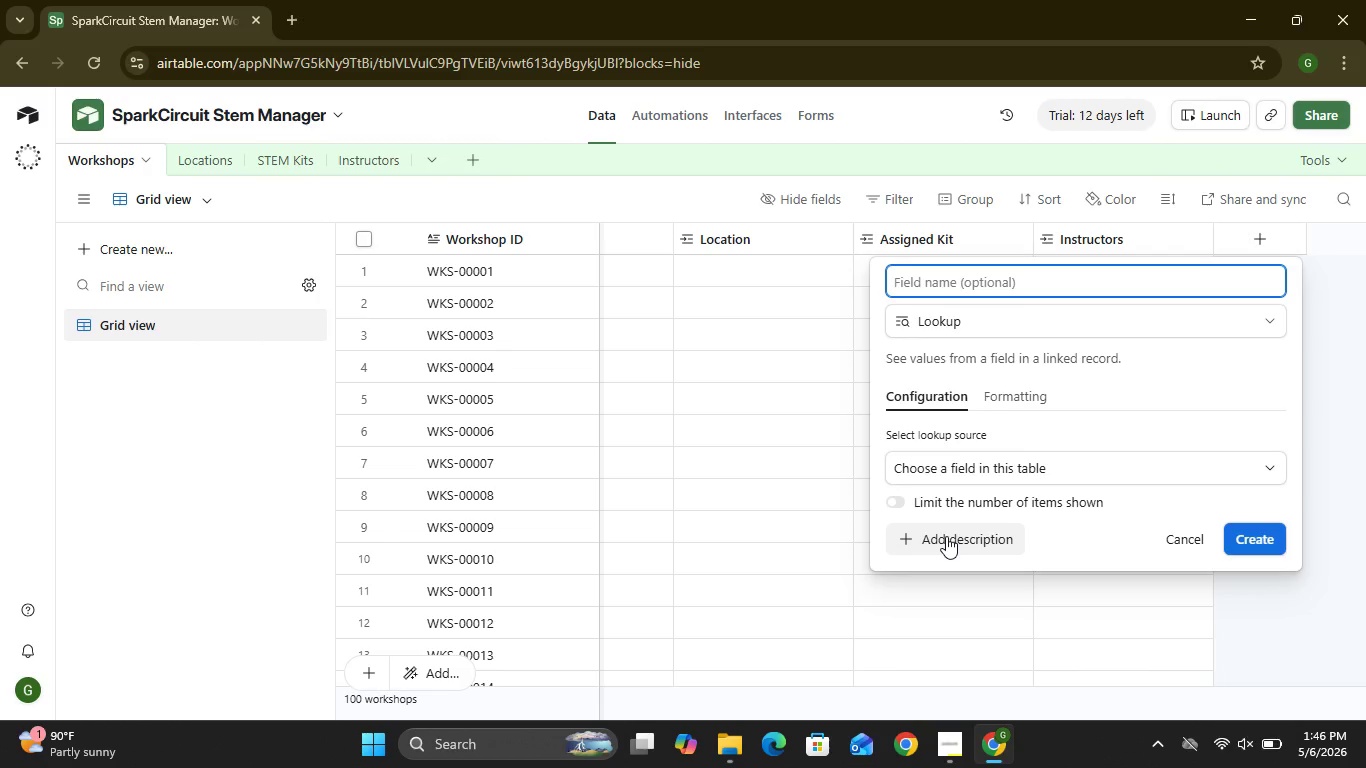 
left_click([978, 469])
 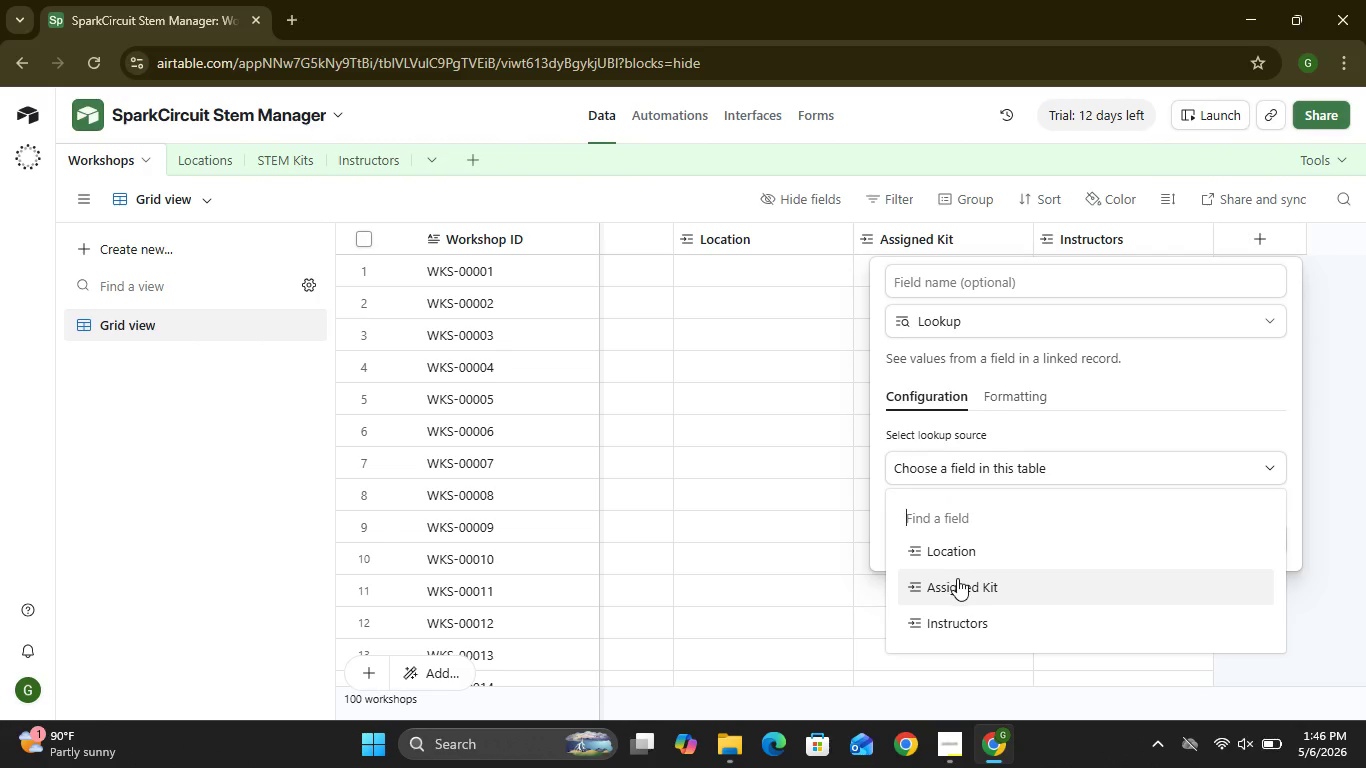 
left_click([958, 583])
 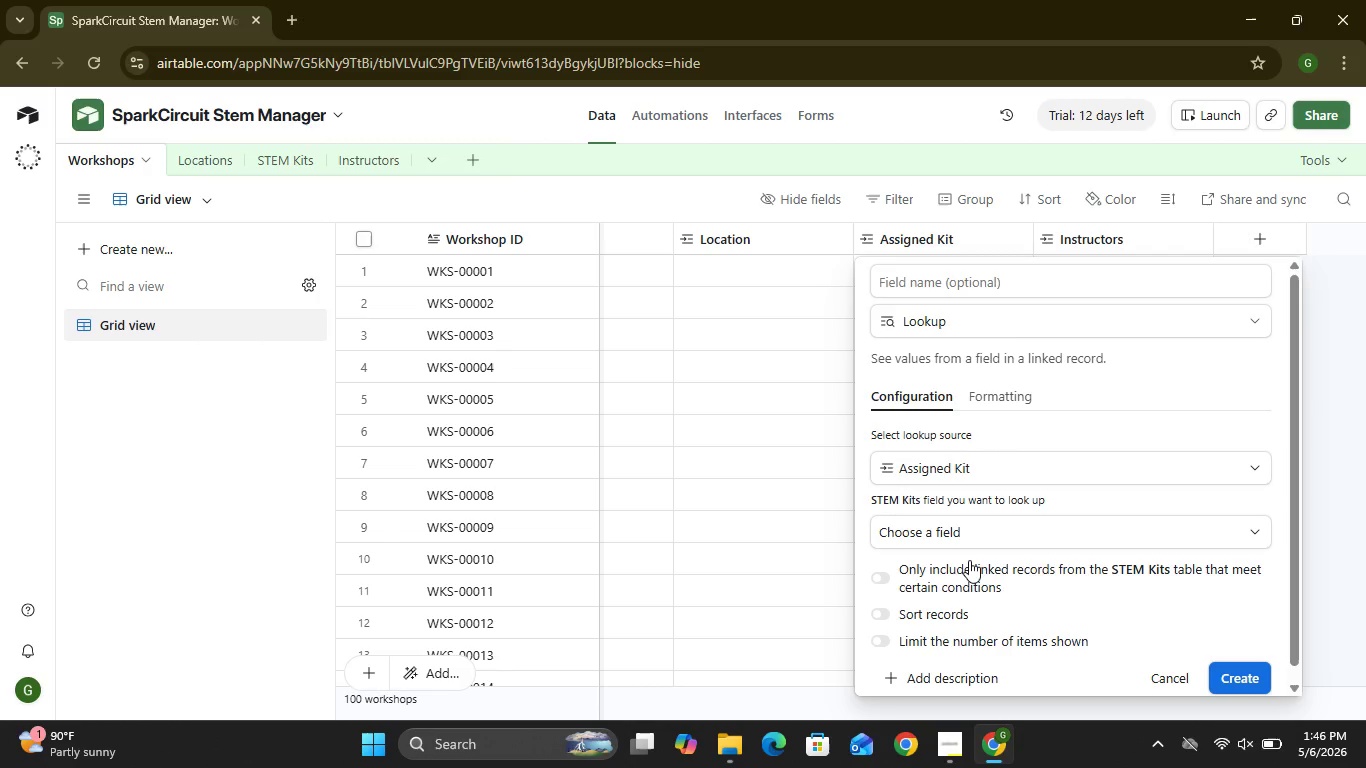 
wait(8.45)
 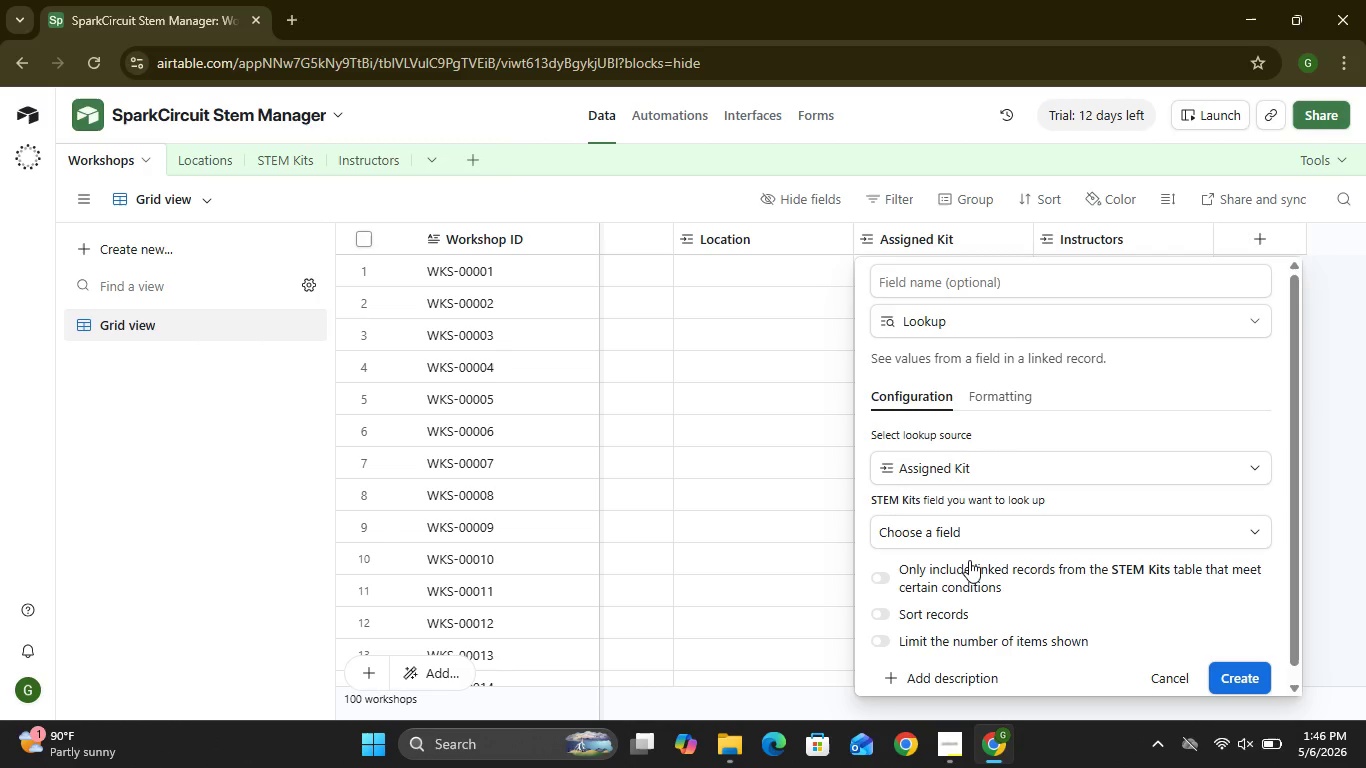 
left_click([981, 536])
 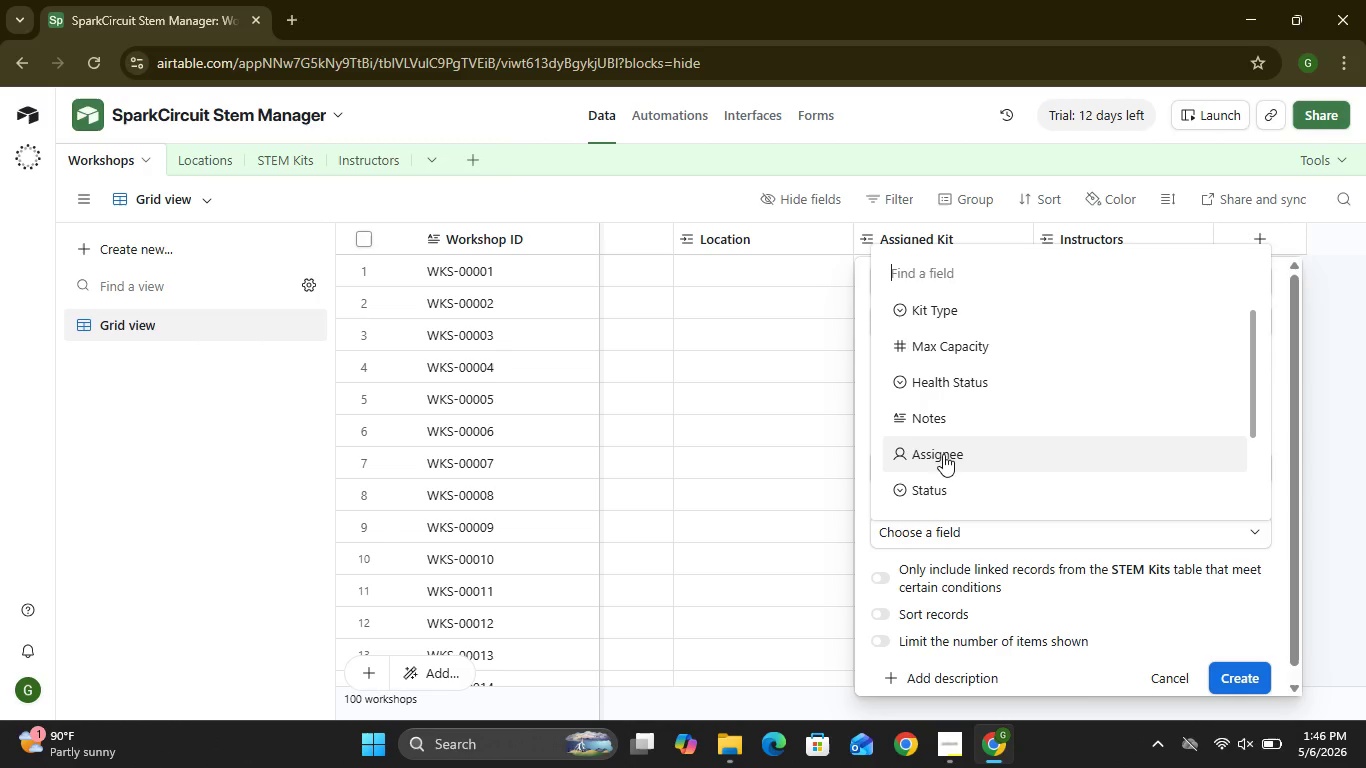 
left_click([939, 353])
 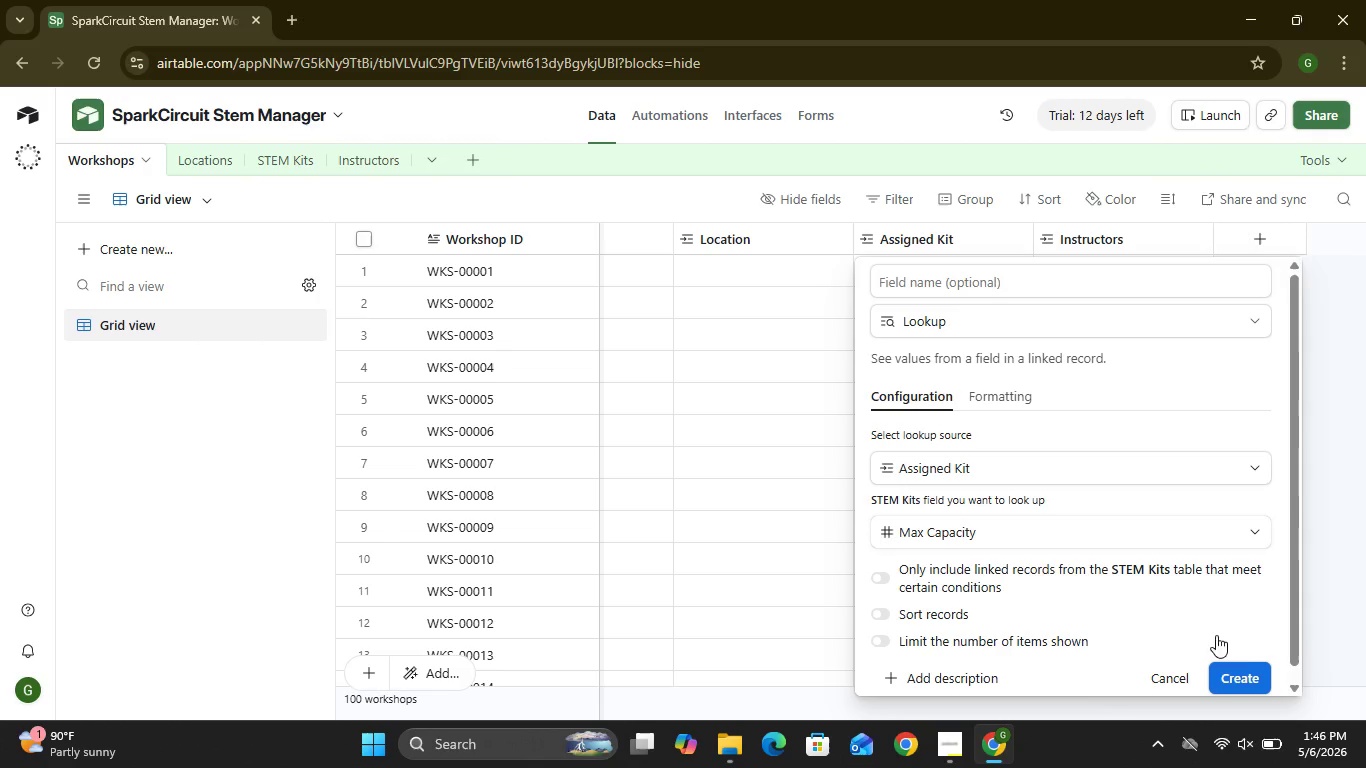 
left_click([1237, 673])
 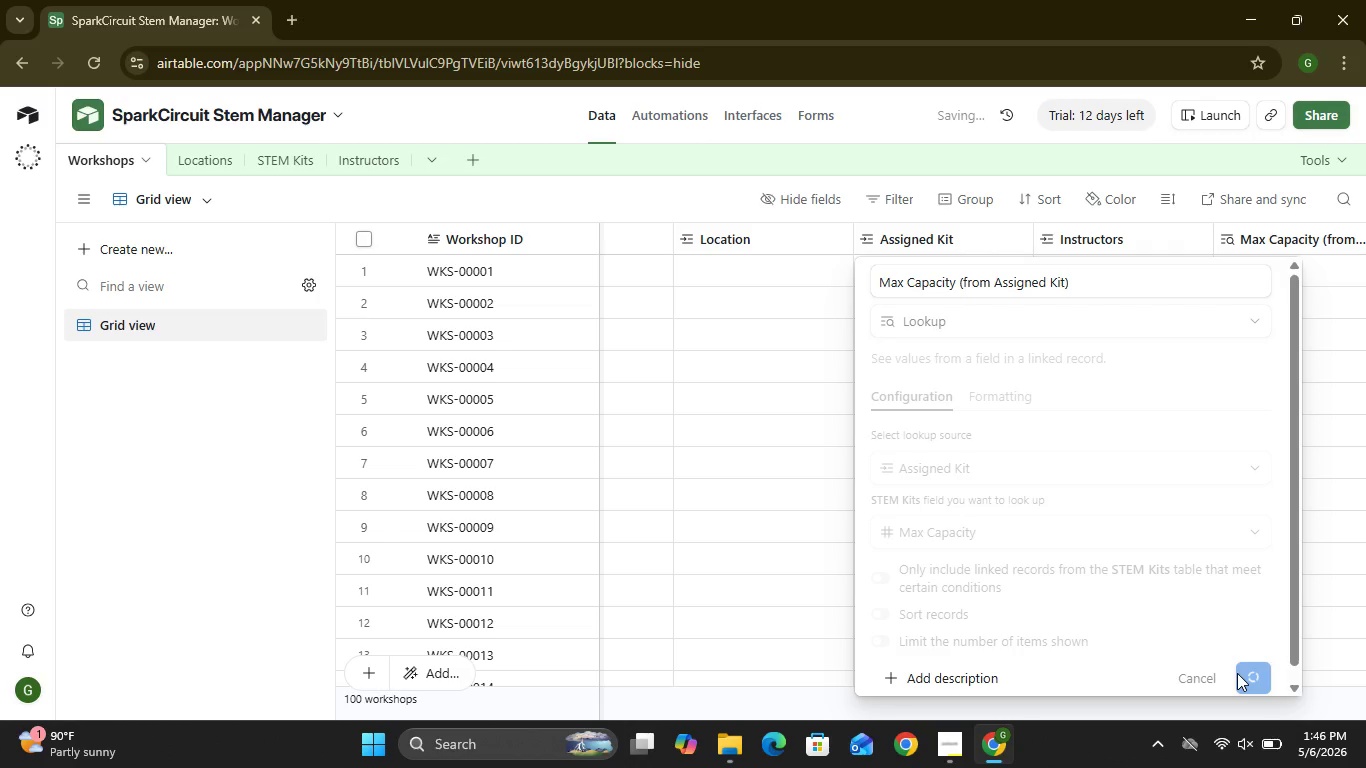 
wait(5.42)
 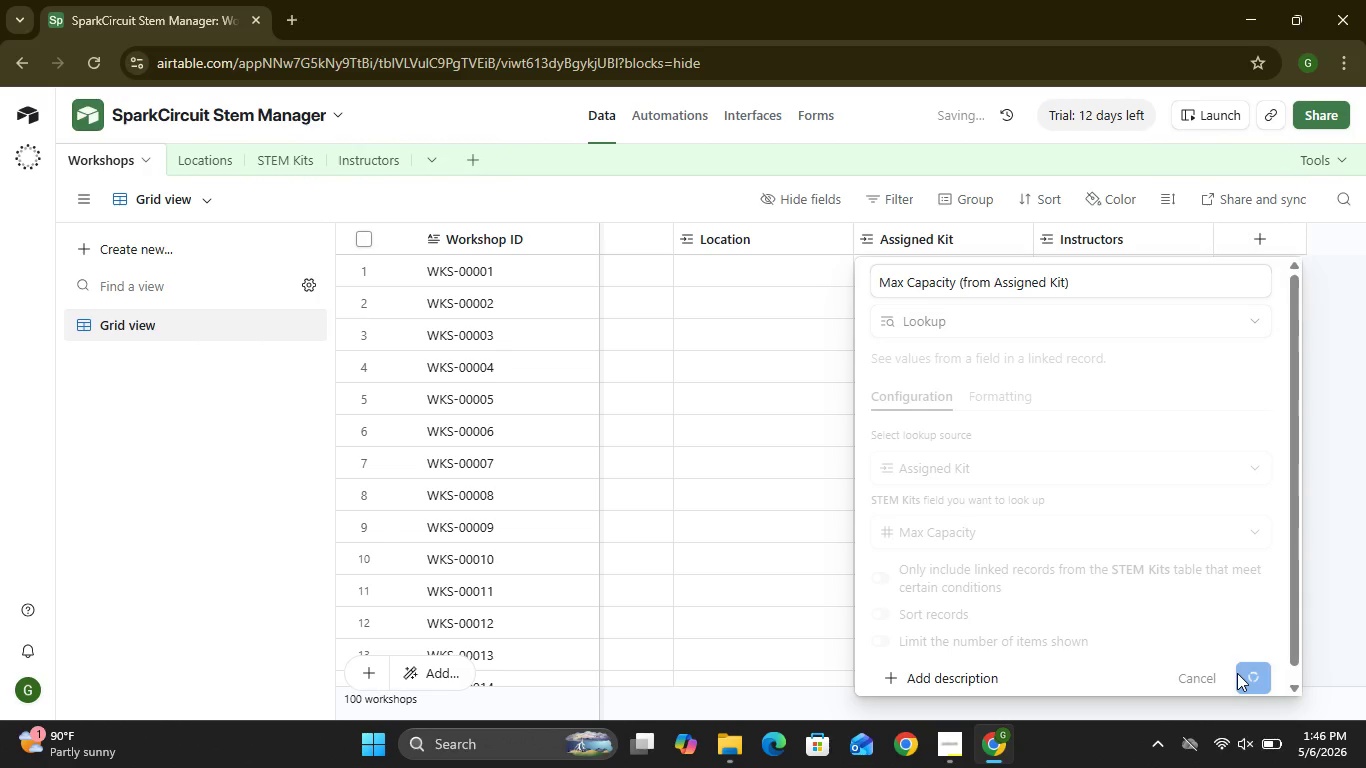 
left_click([1326, 234])
 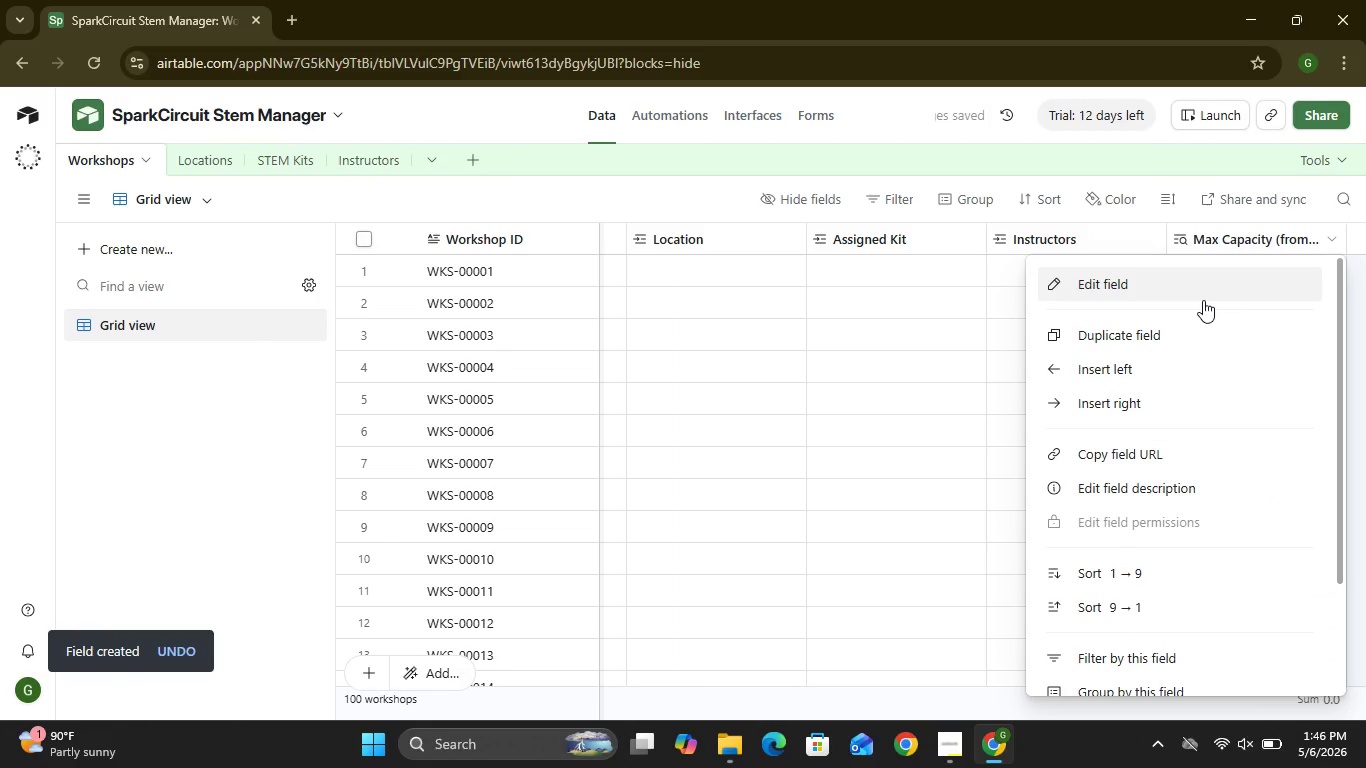 
left_click([1203, 300])
 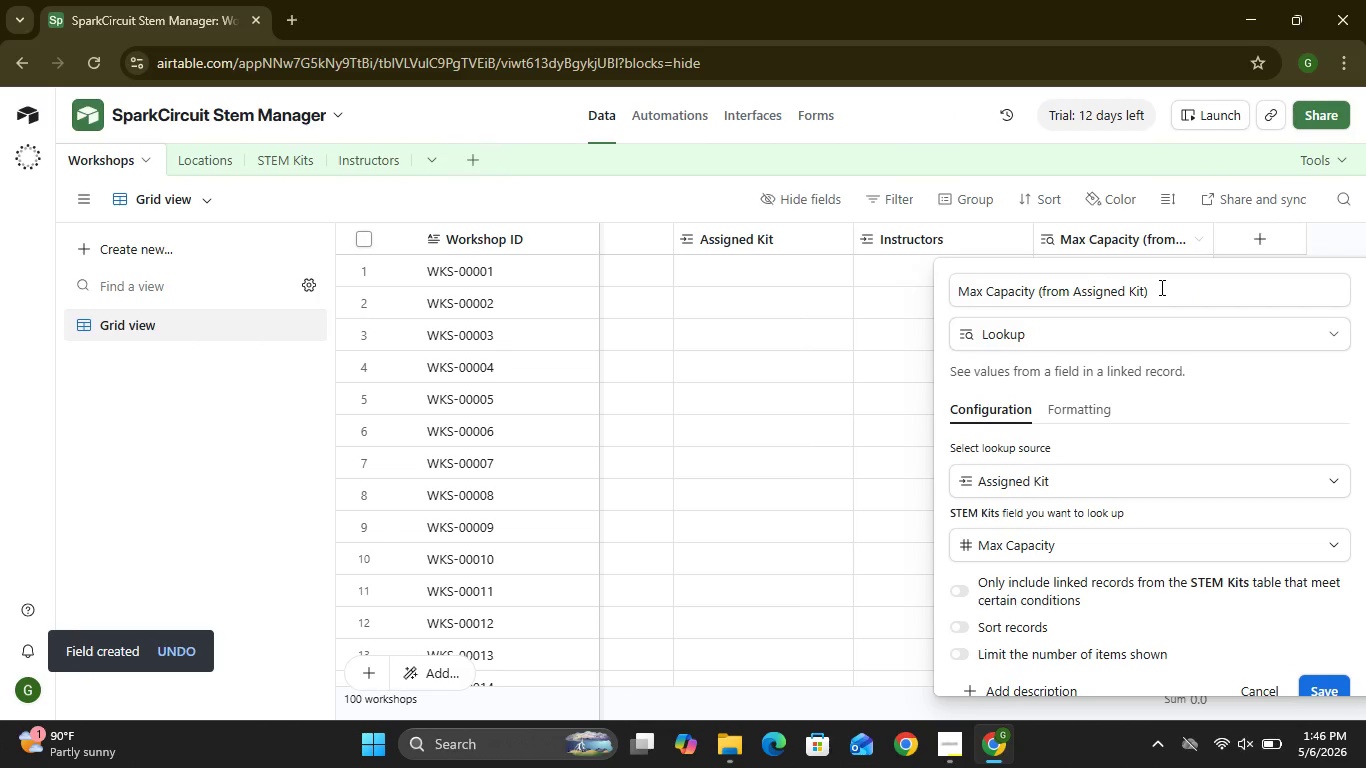 
left_click_drag(start_coordinate=[1160, 287], to_coordinate=[924, 285])
 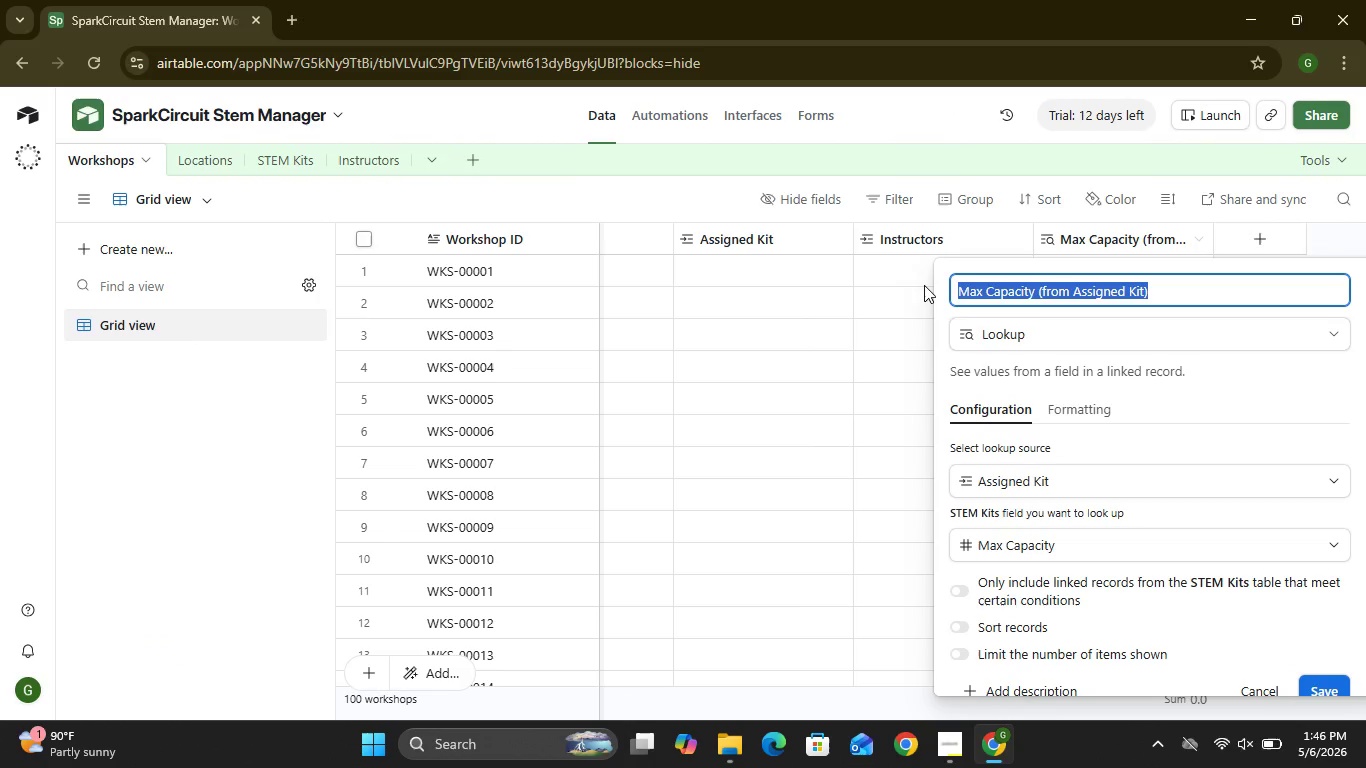 
key(Shift+K)
 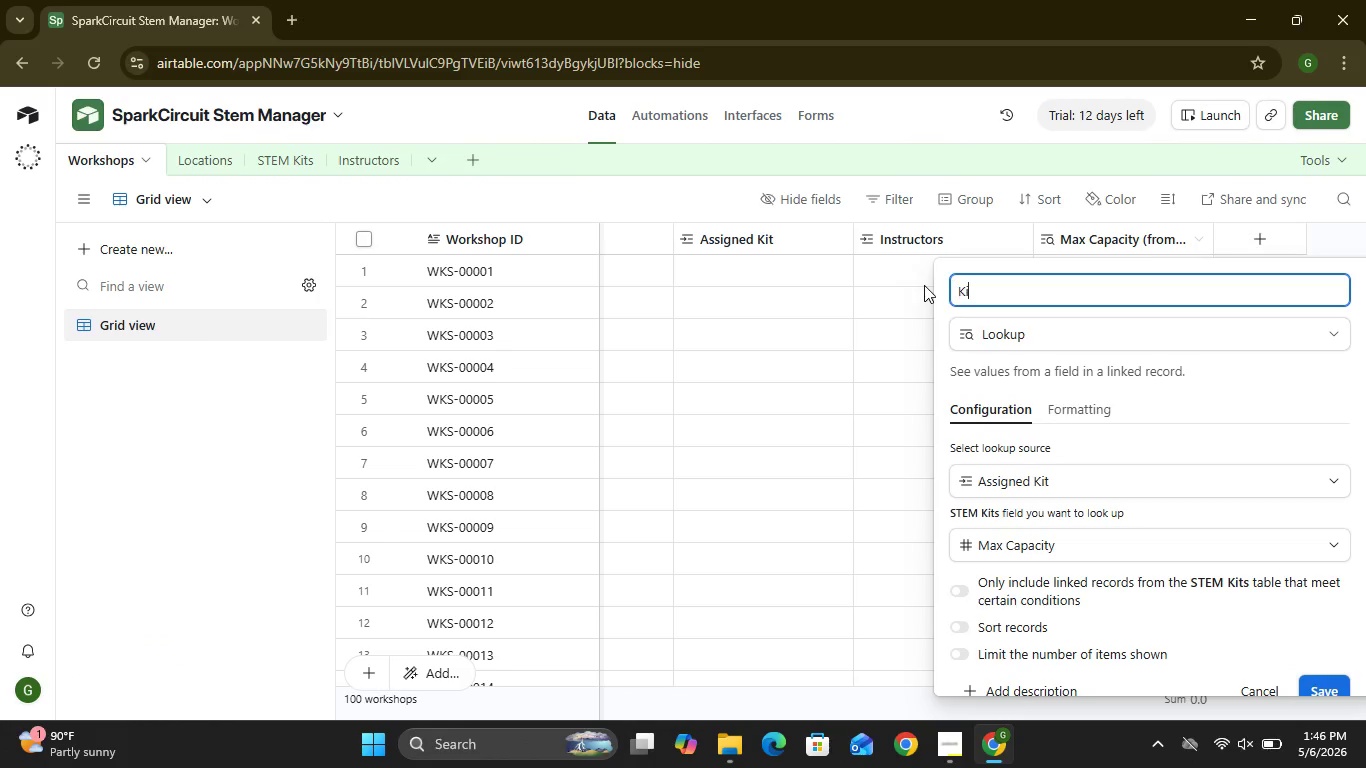 
hold_key(key=I, duration=24.36)
 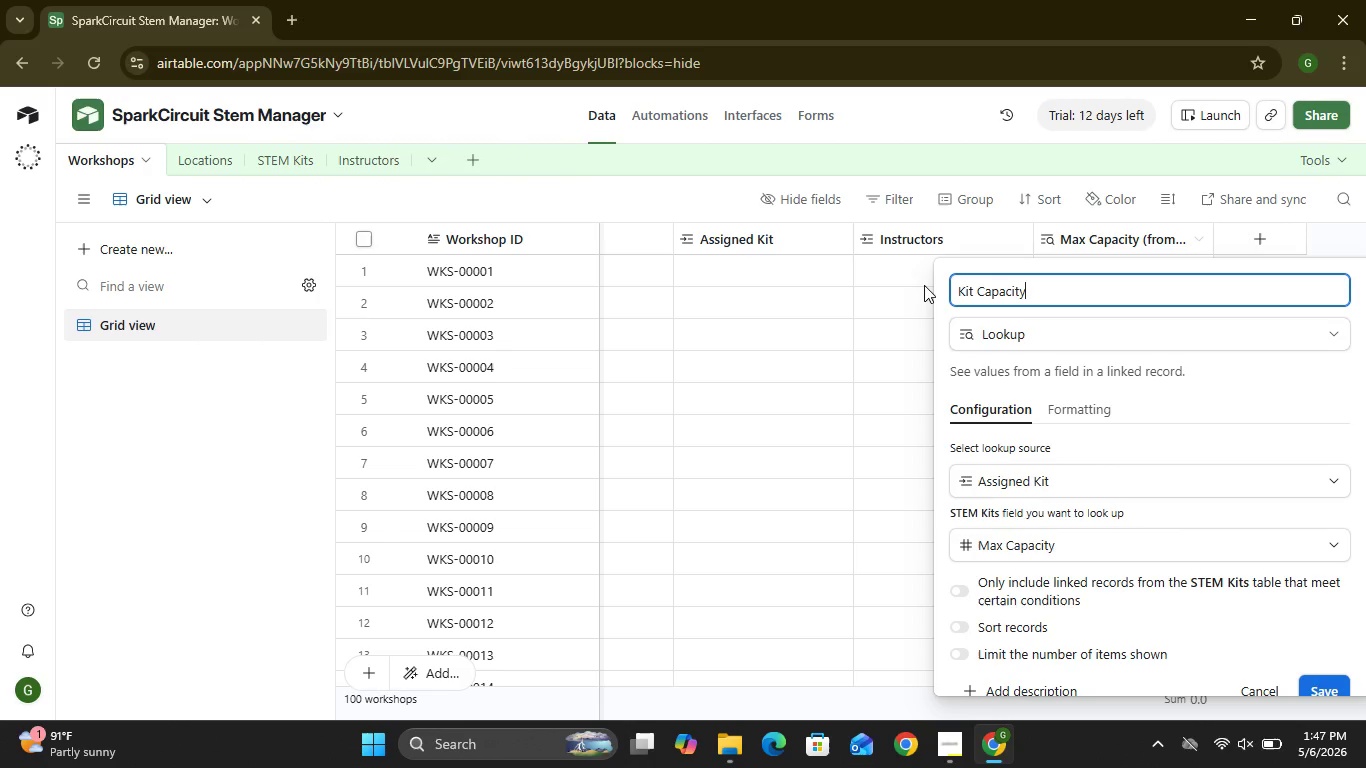 
key(T)
 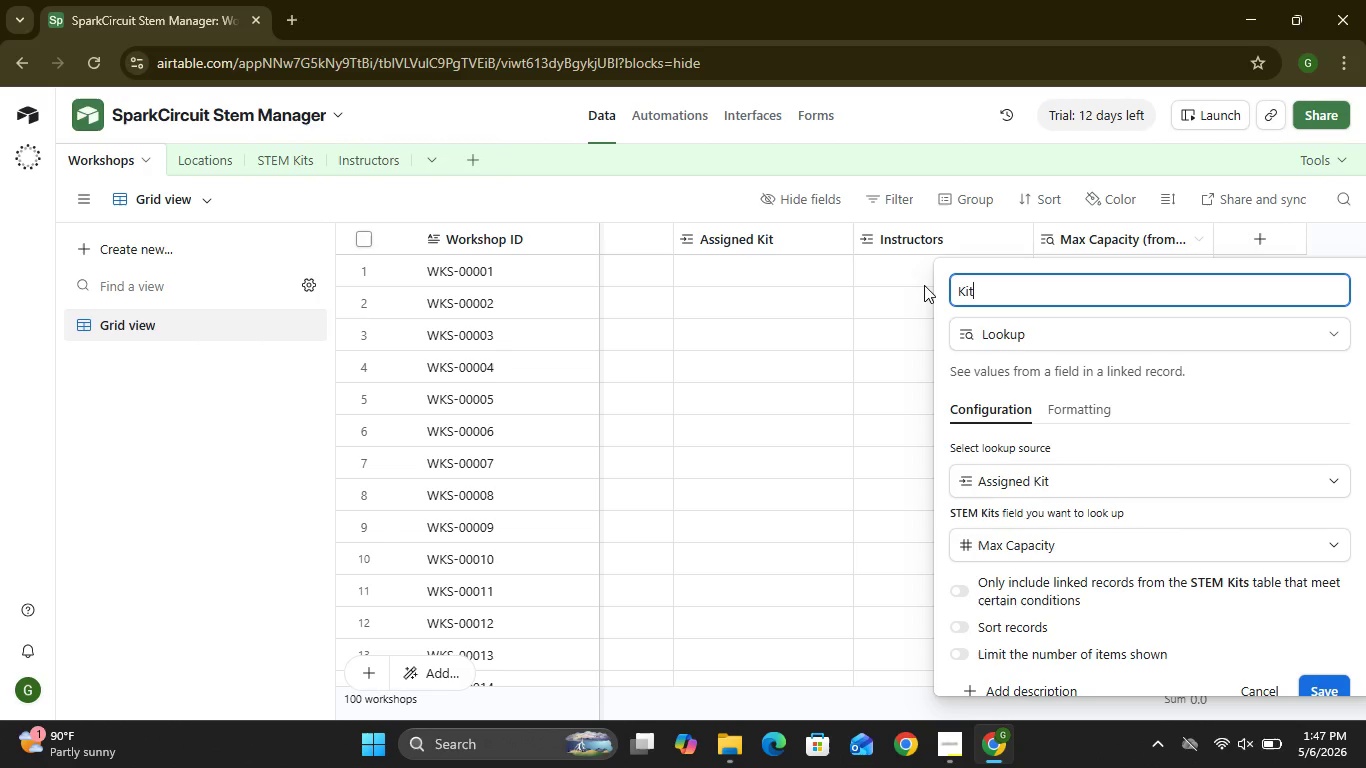 
type( Cap)
 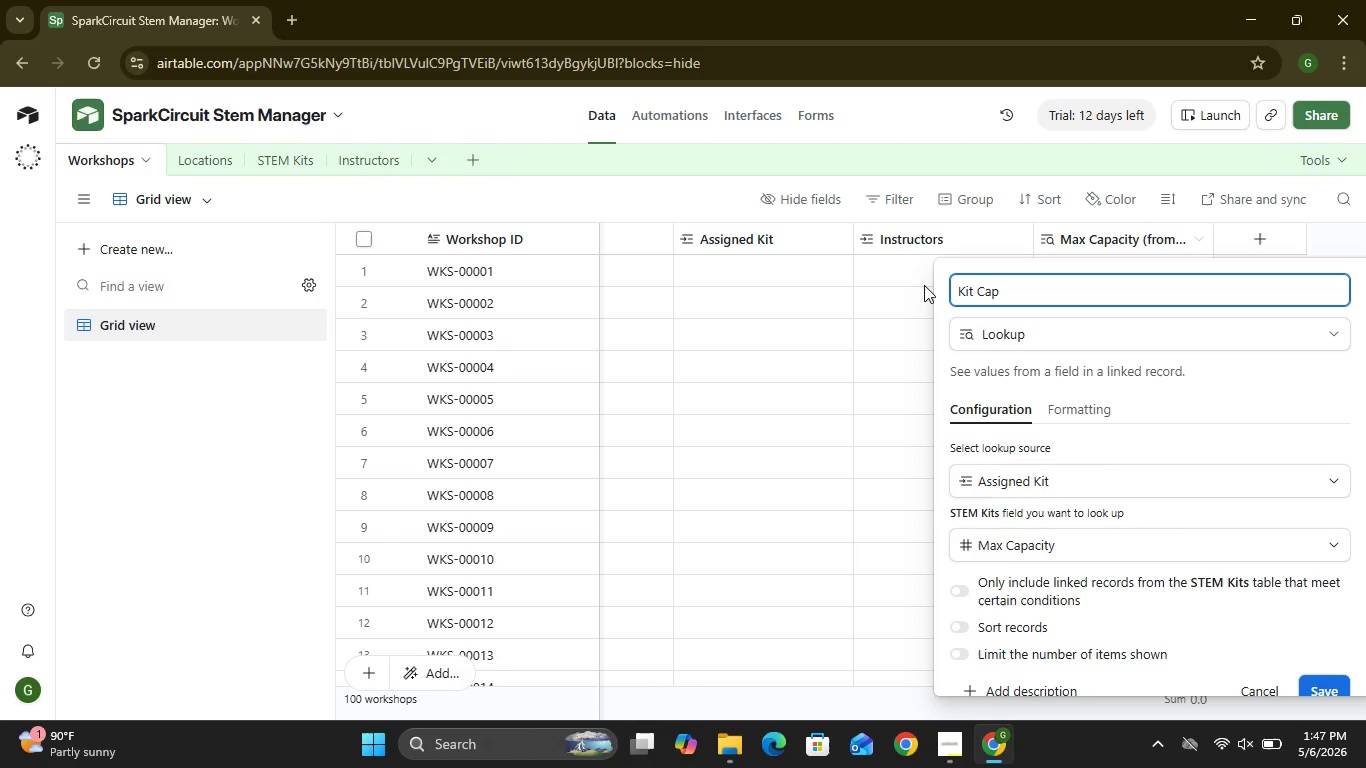 
type(at)
key(Backspace)
type(cty)
 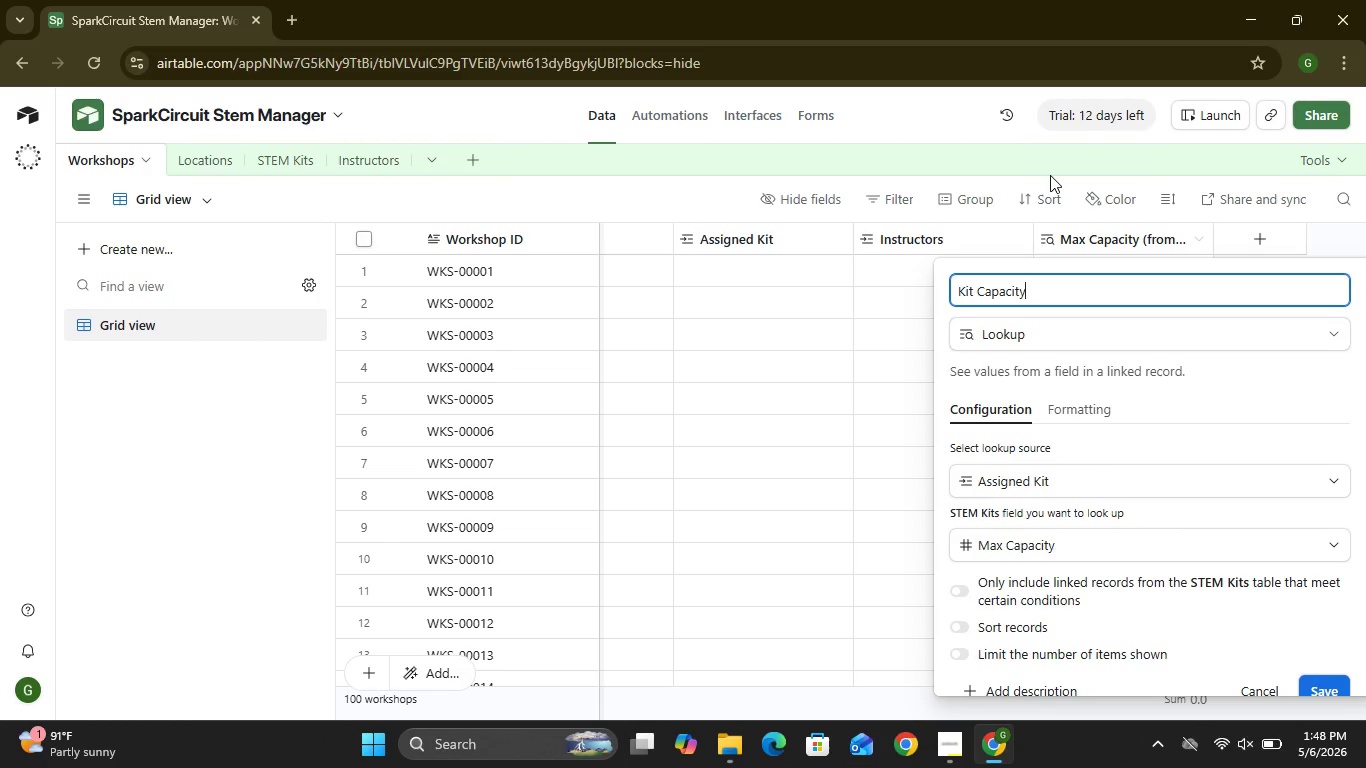 
wait(52.55)
 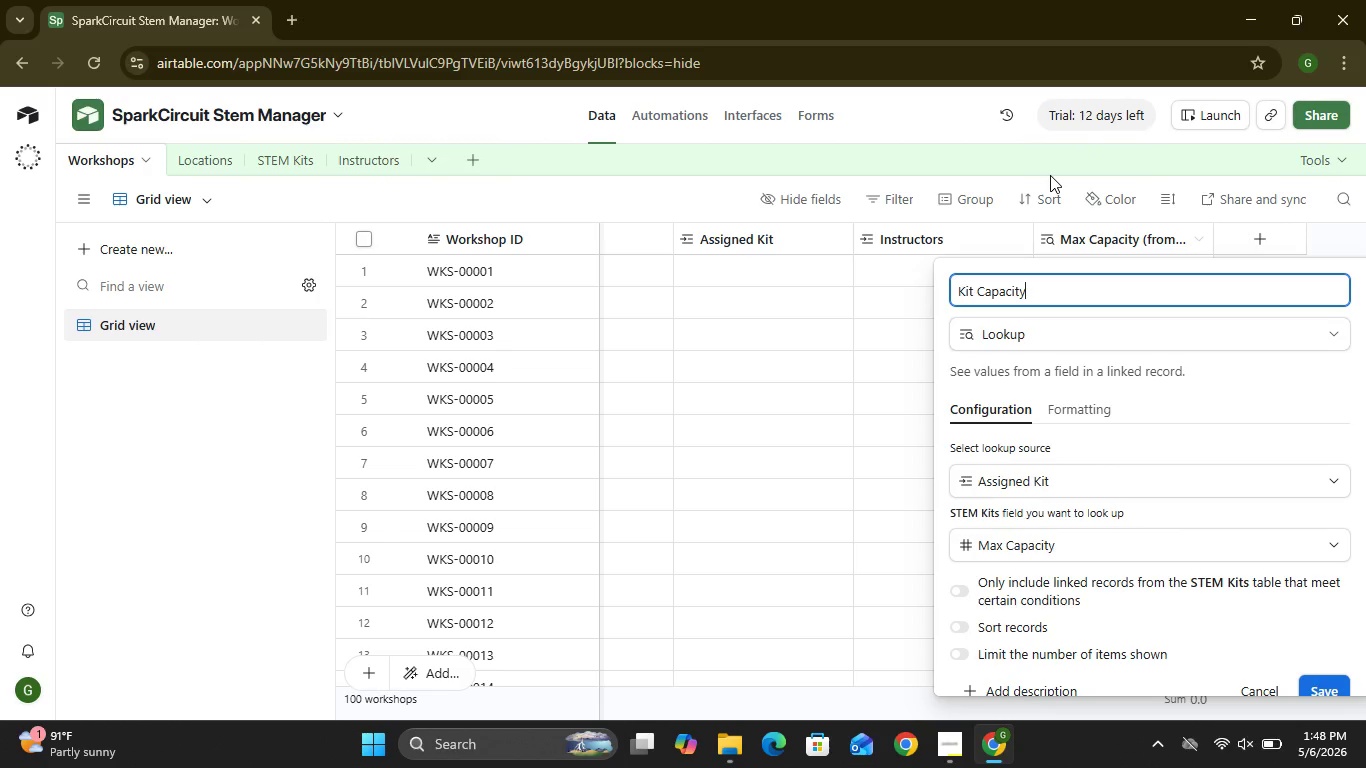 
left_click([1313, 688])
 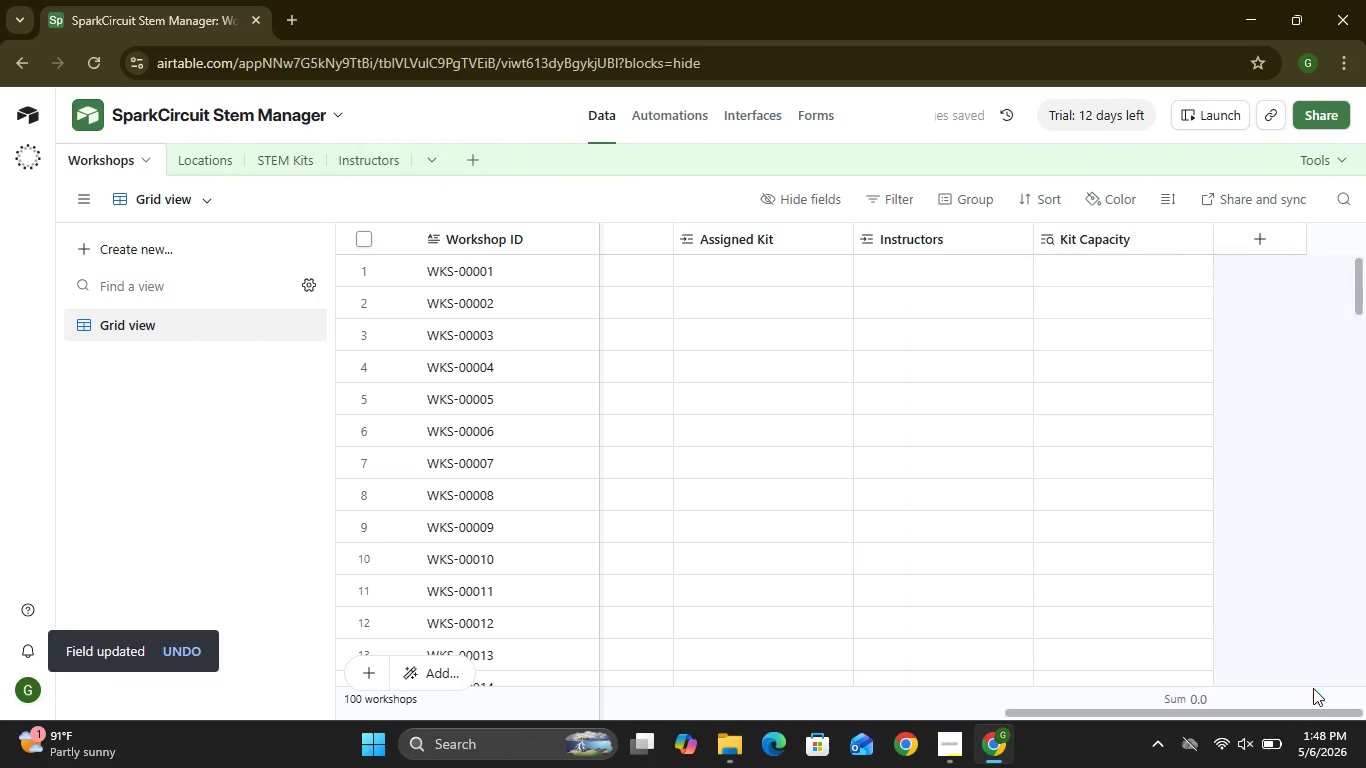 
mouse_move([1298, 706])
 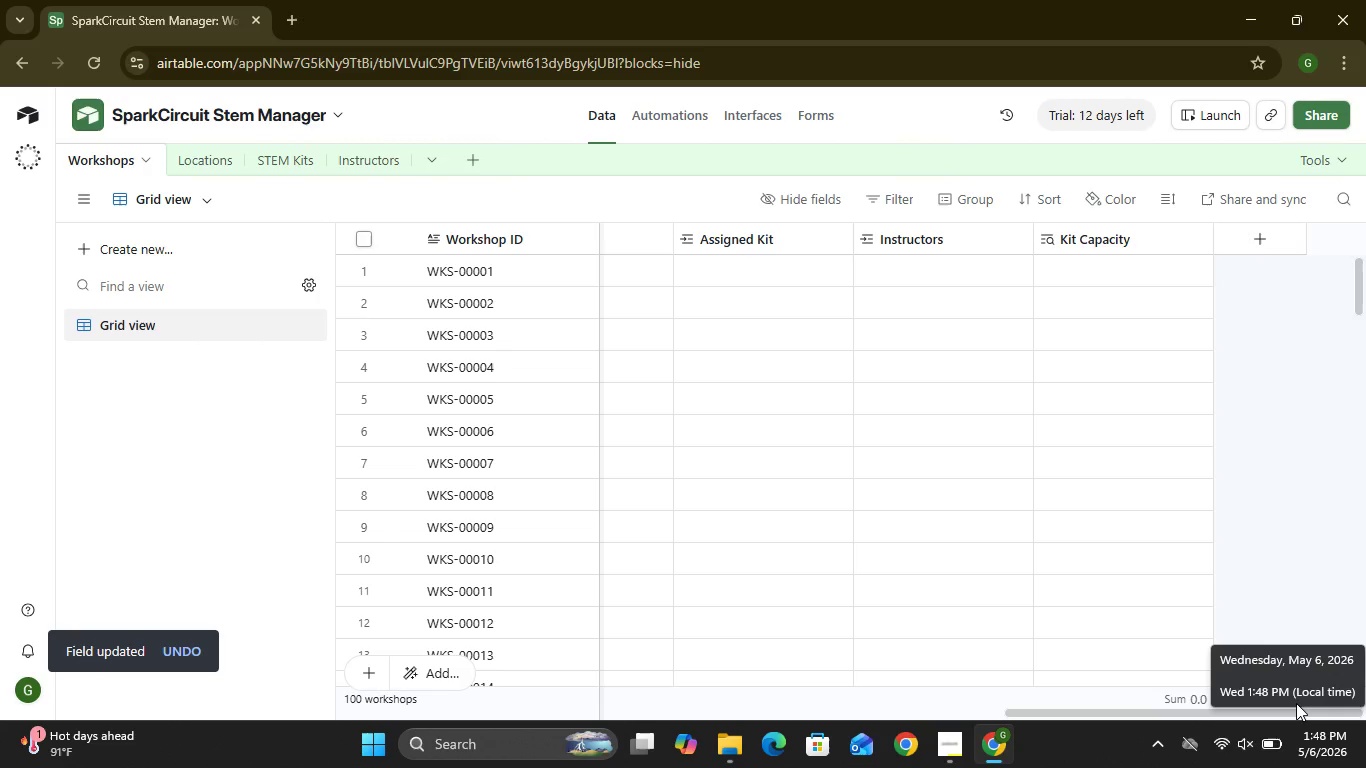 
wait(8.99)
 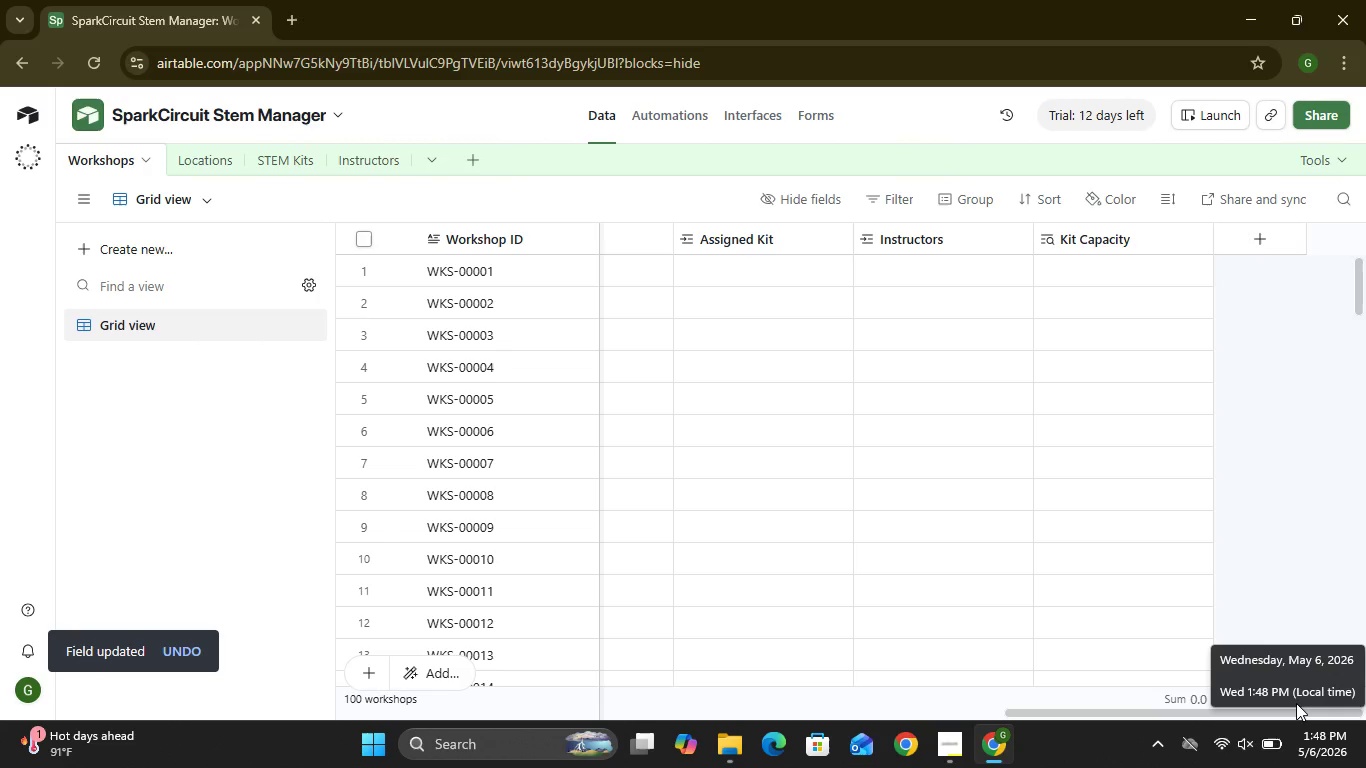 
left_click([1265, 245])
 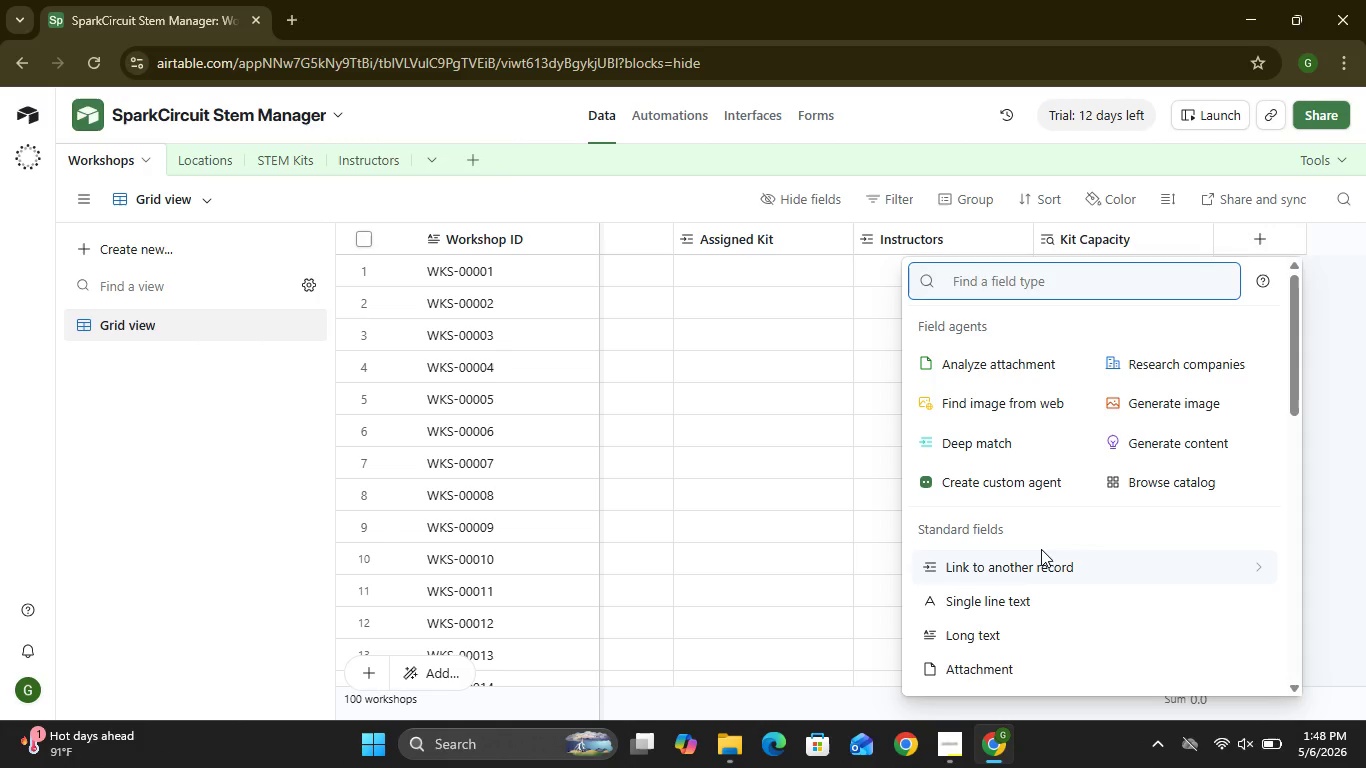 
mouse_move([1011, 610])
 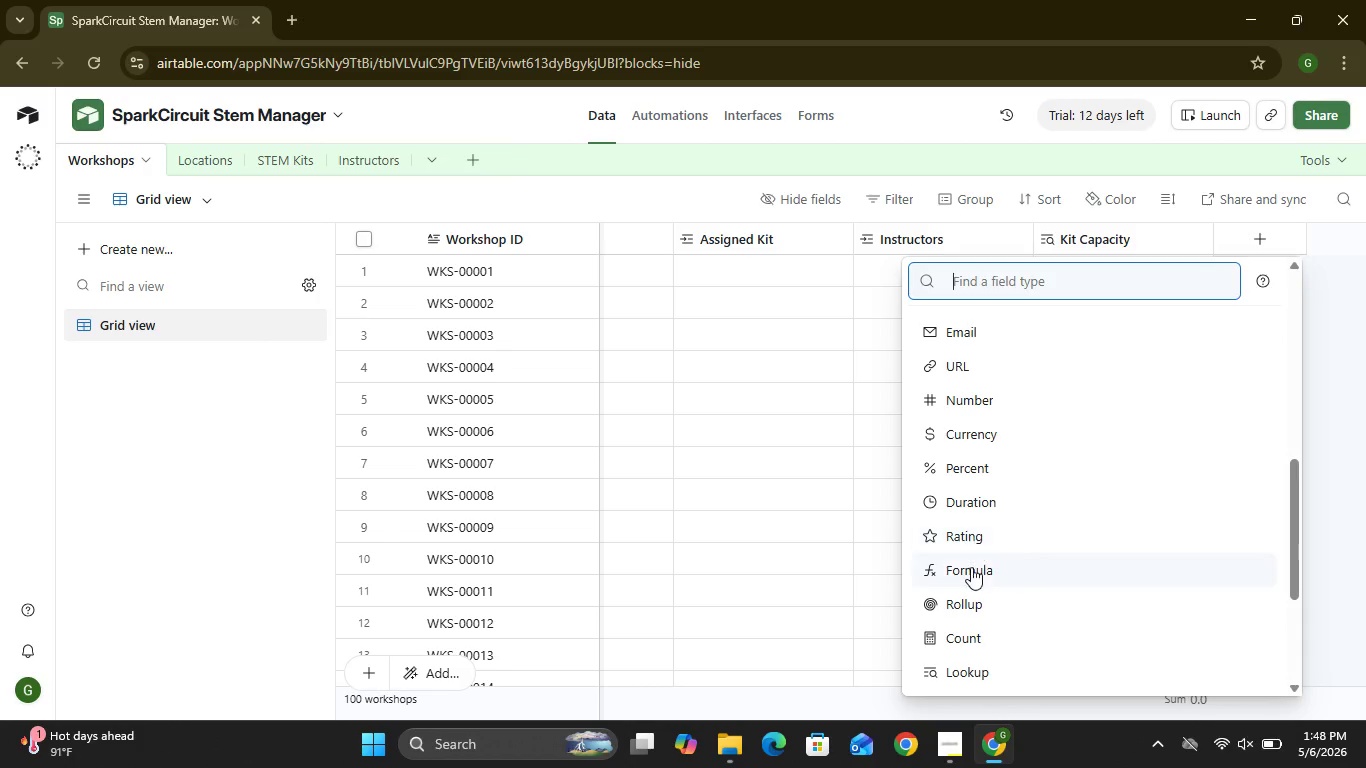 
left_click([971, 567])
 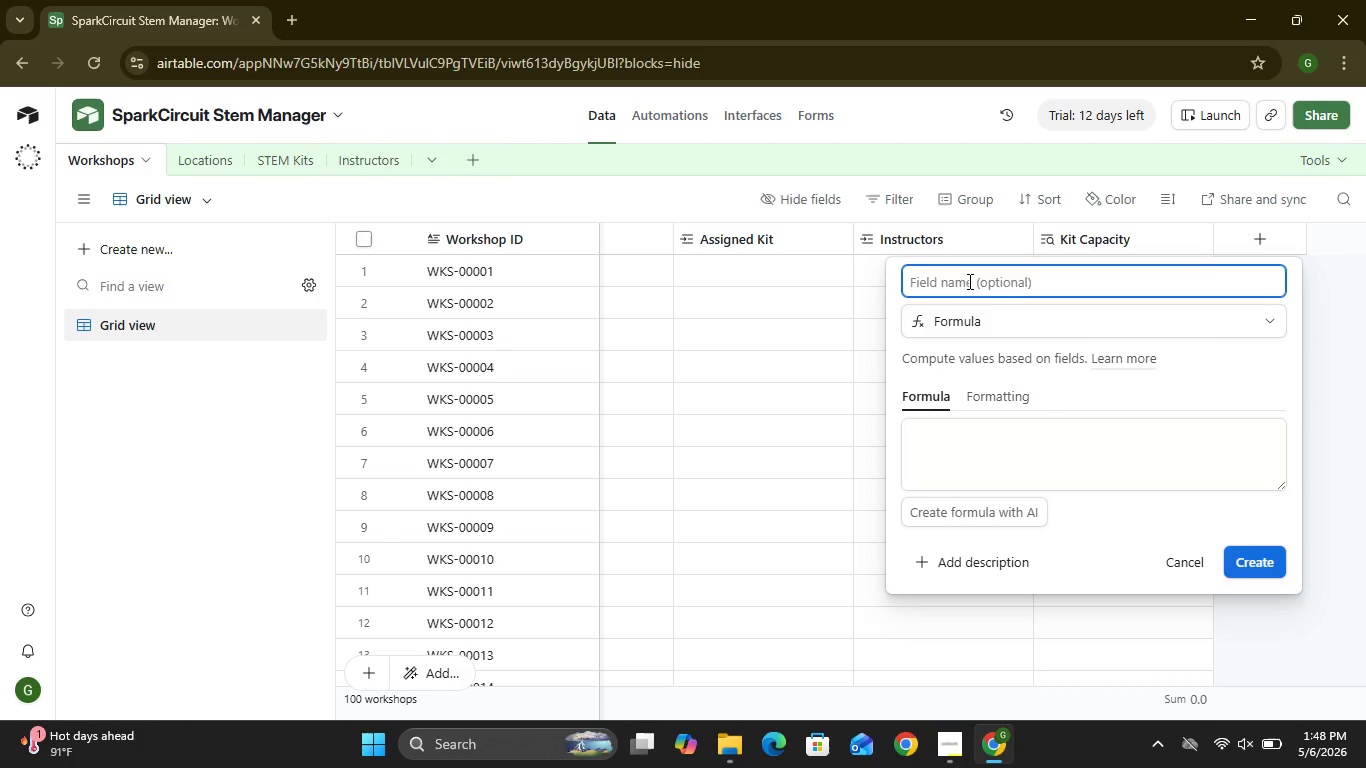 
wait(14.02)
 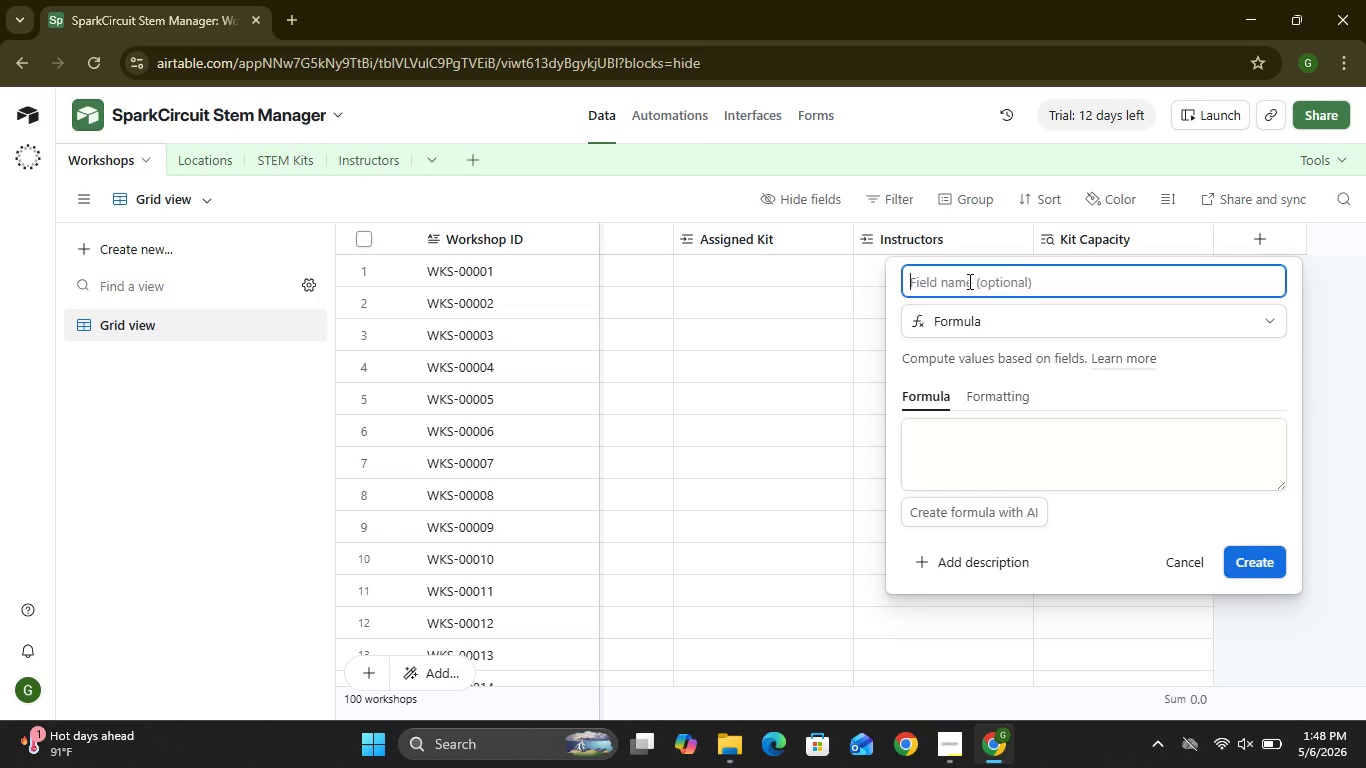 
type(Capacity Chez)
key(Backspace)
type(ck)
 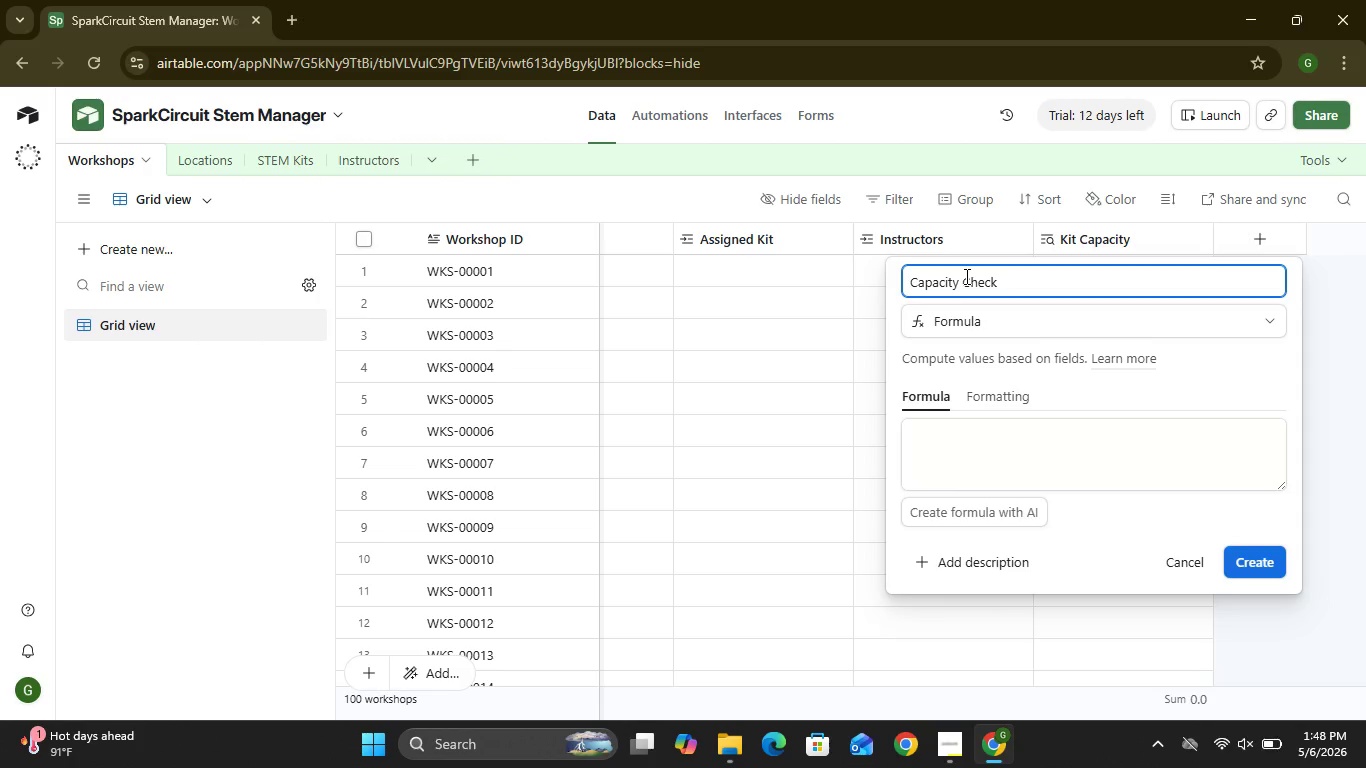 
left_click([1015, 438])
 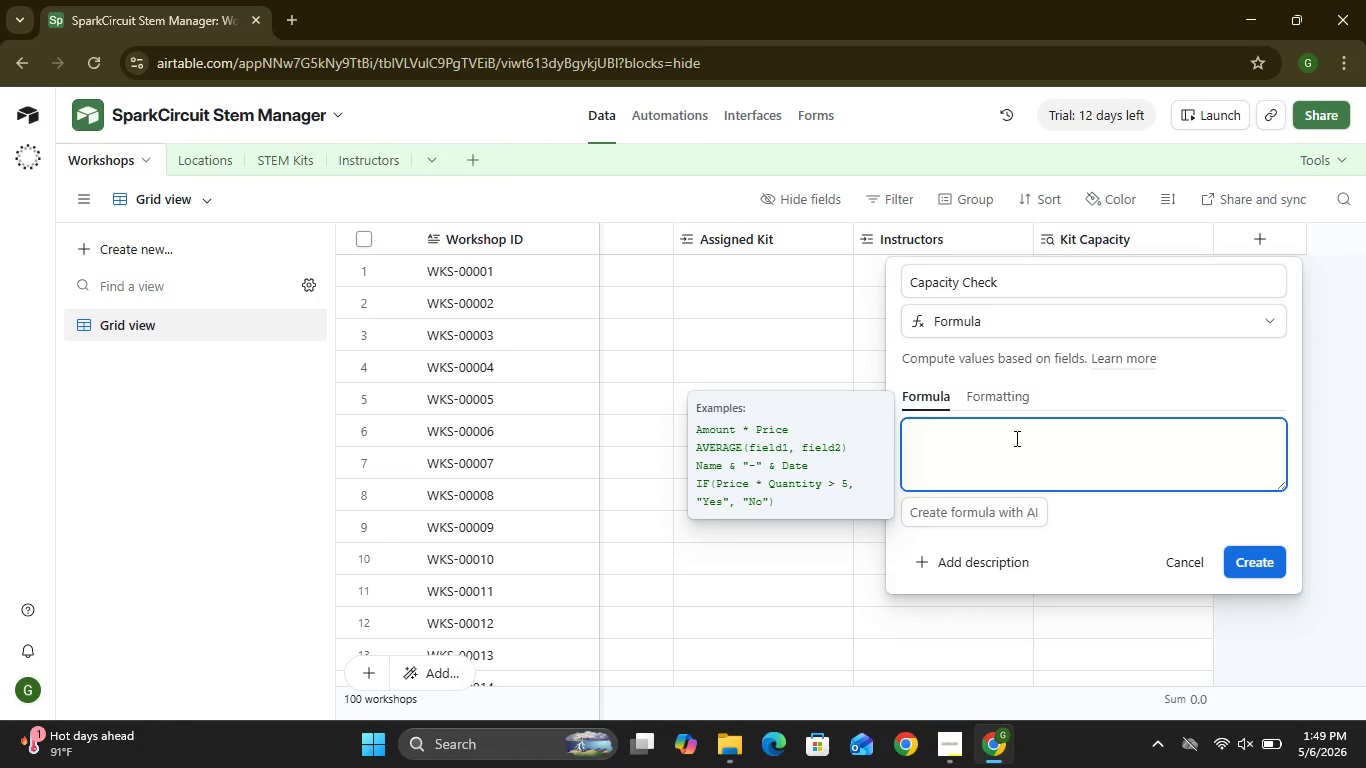 
wait(6.16)
 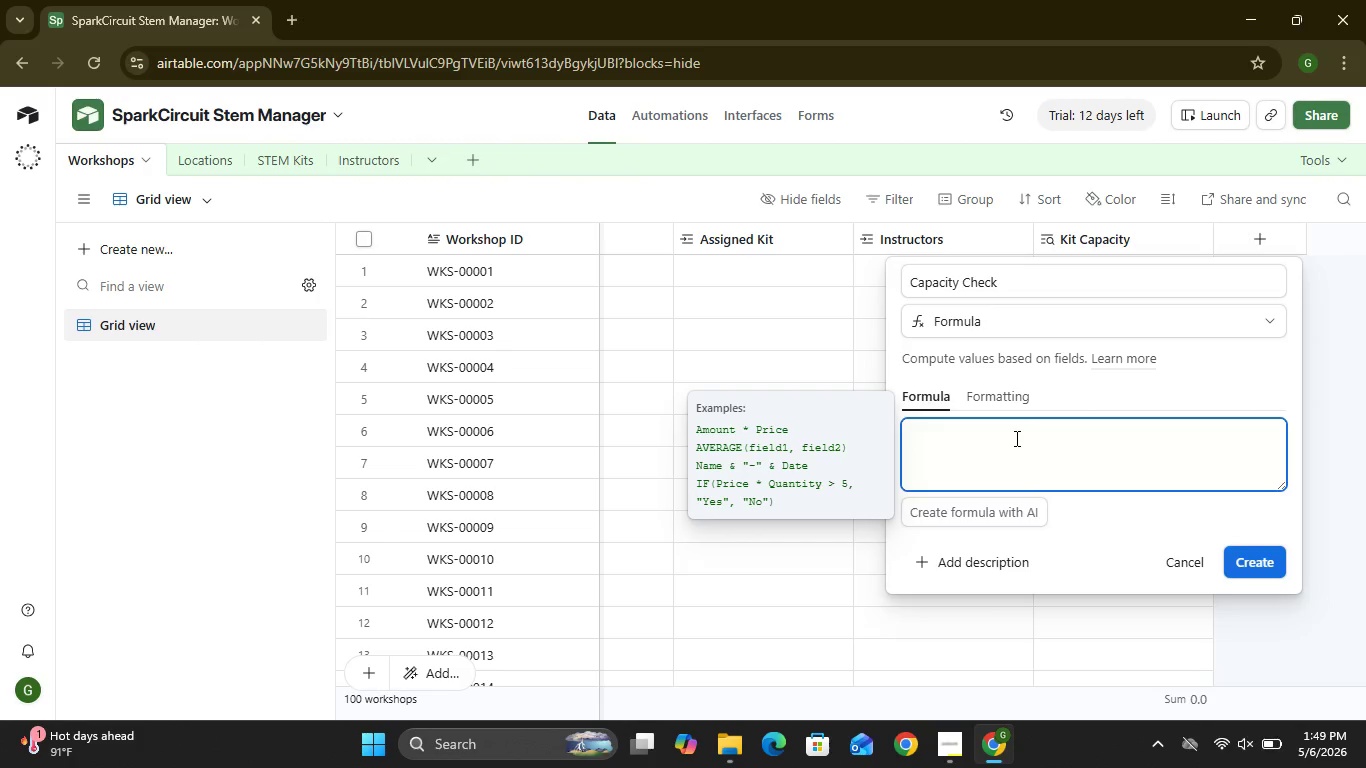 
type(IF)
 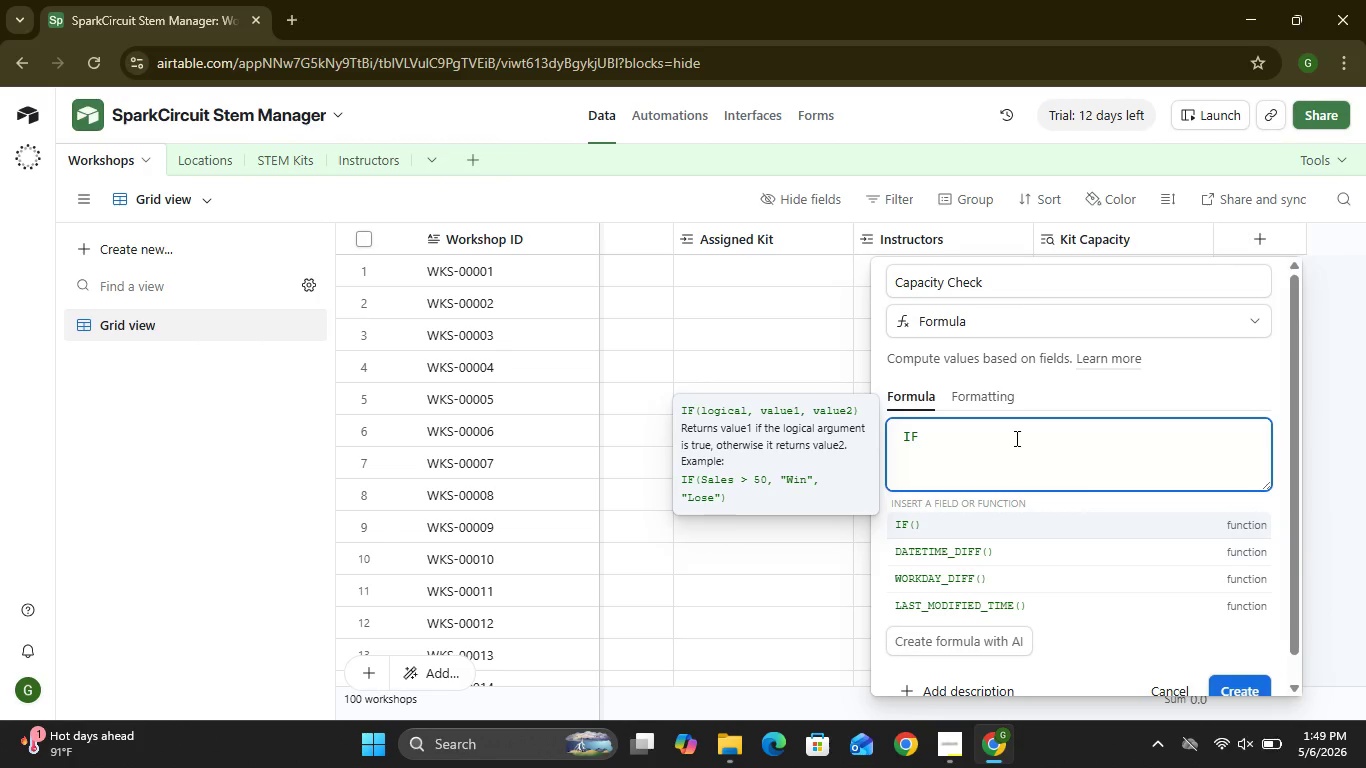 
key(Shift+9)
 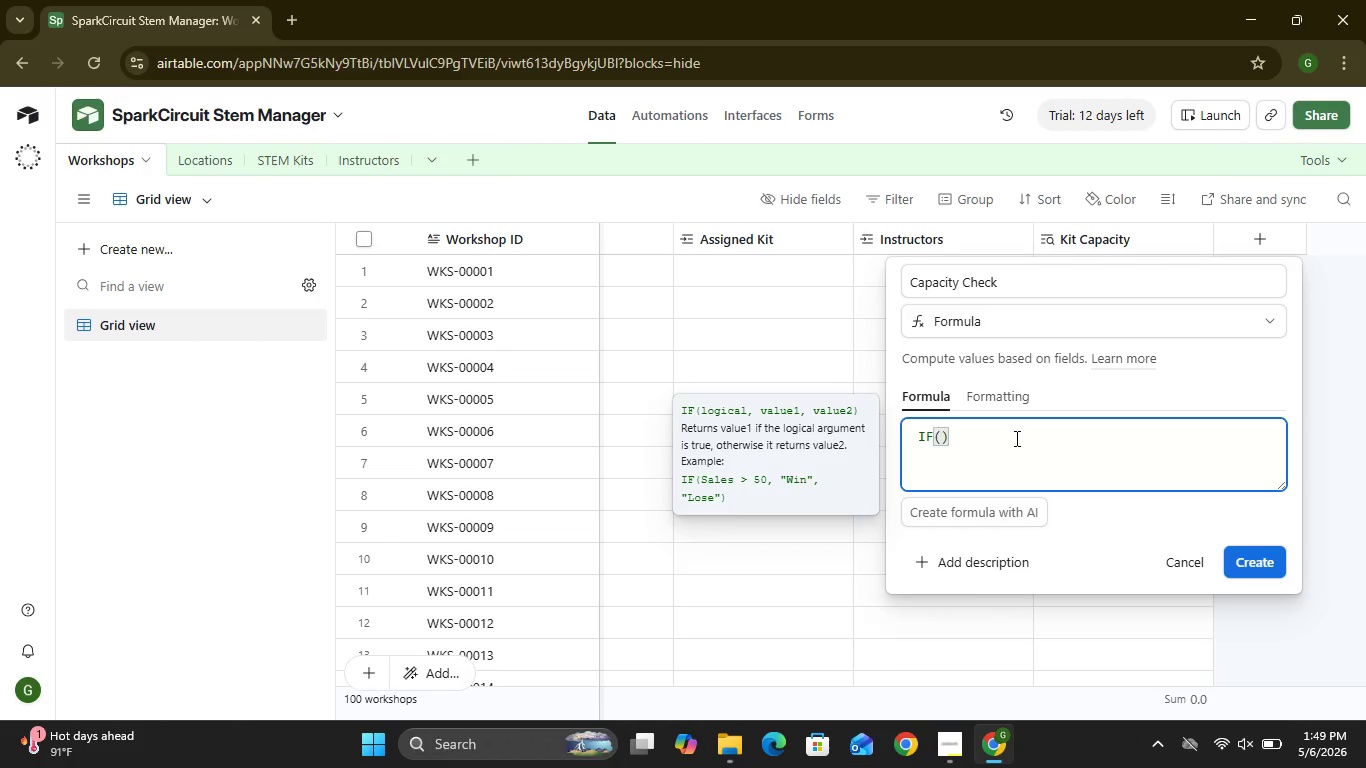 
key(Enter)
 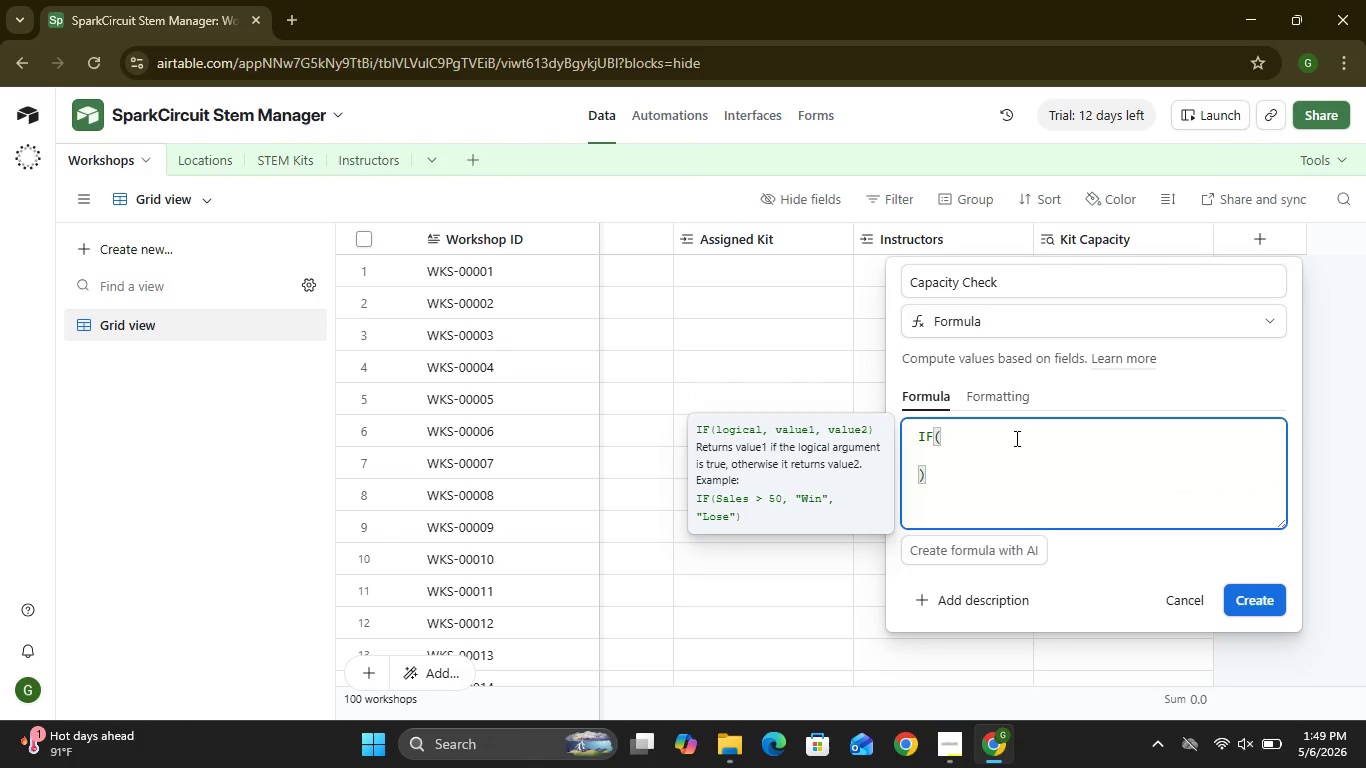 
wait(8.05)
 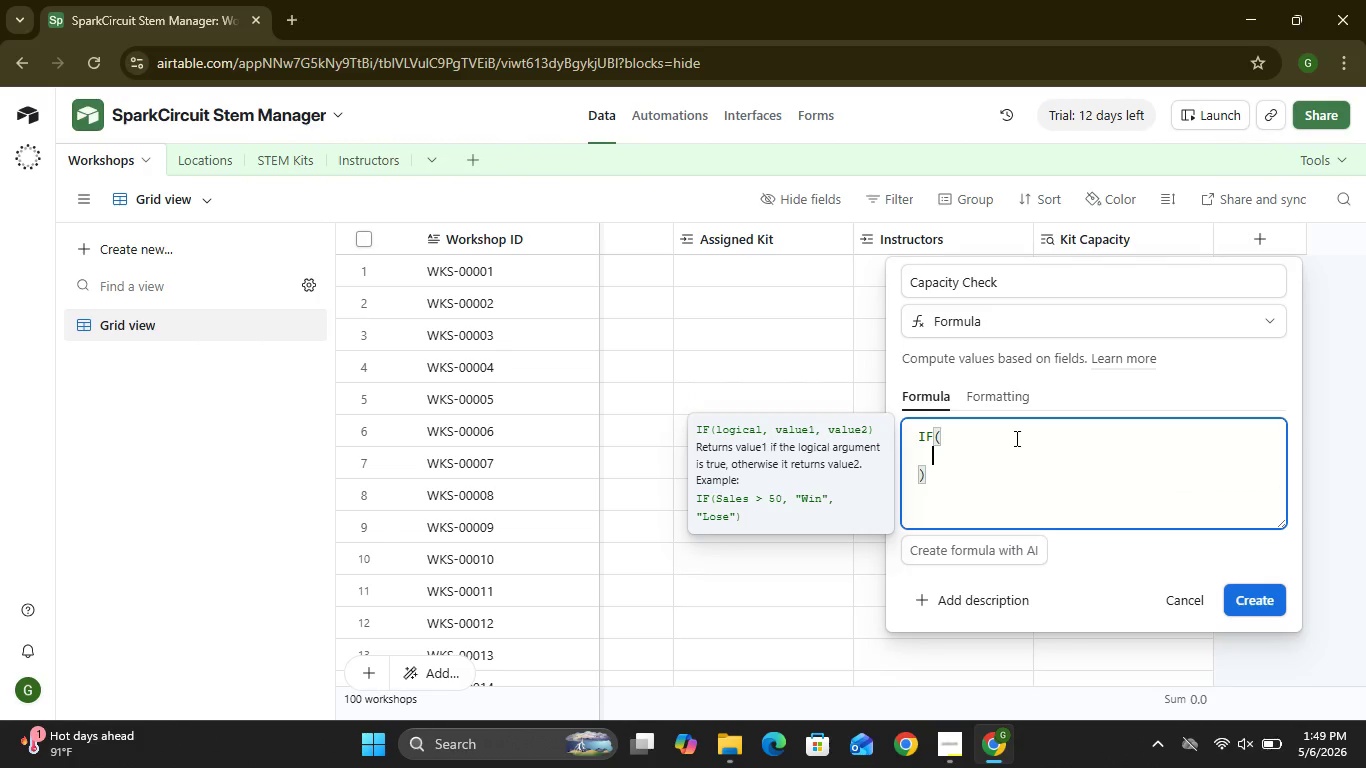 
type({Expected Part)
 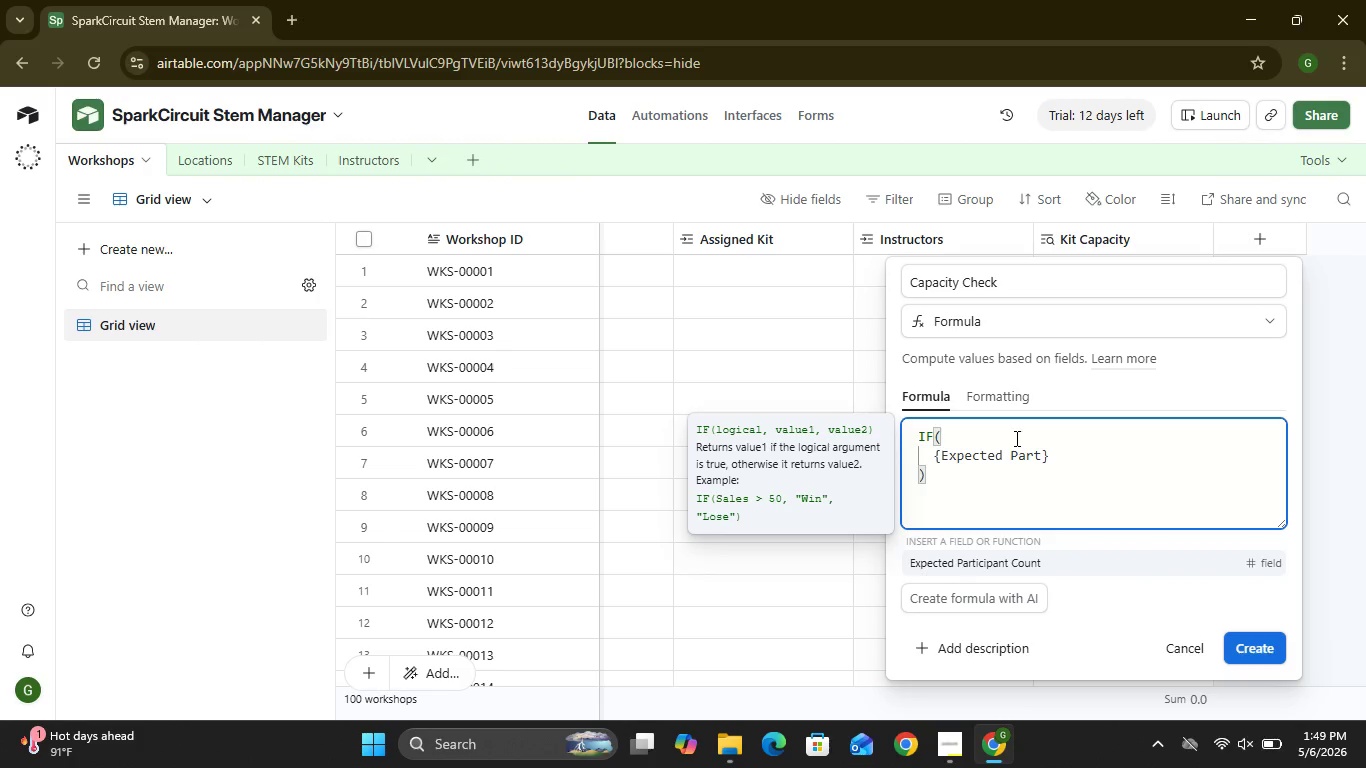 
type(icipant Count)
 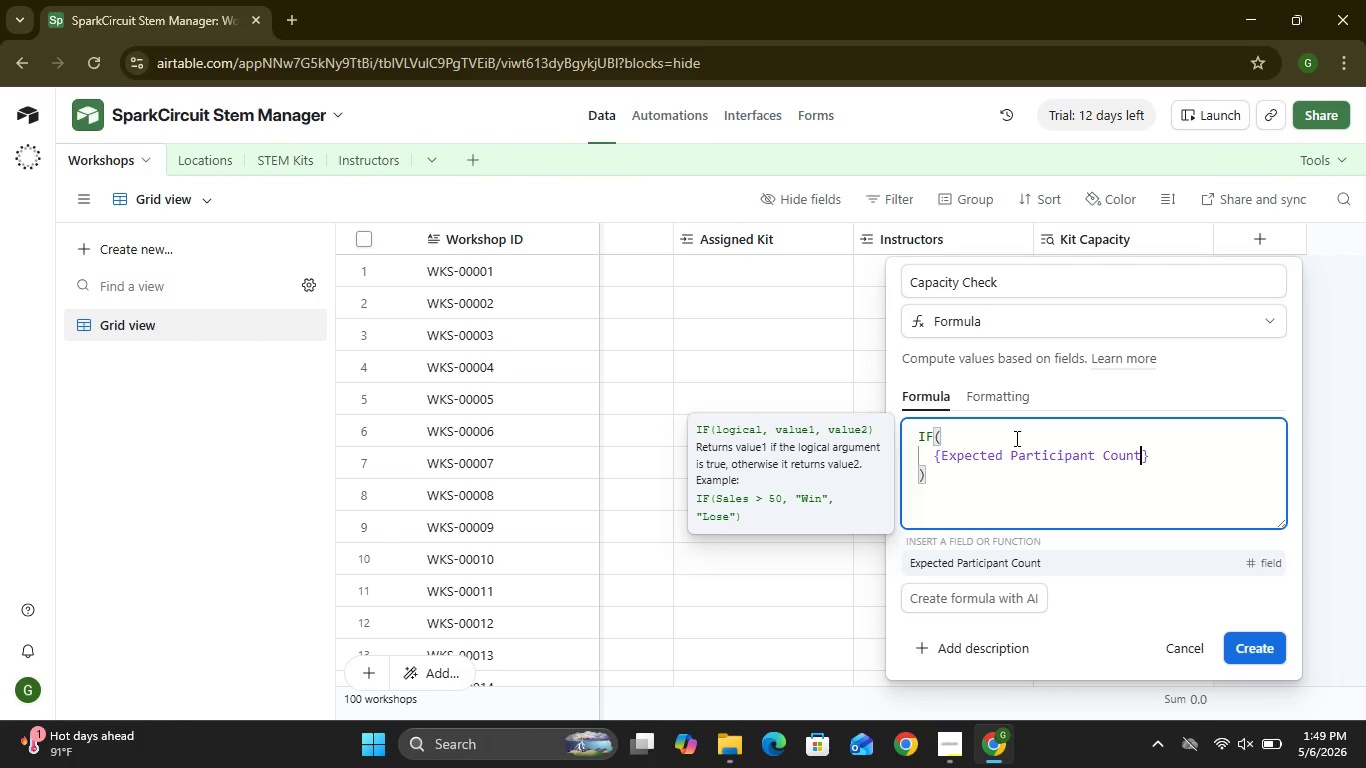 
left_click([1158, 458])
 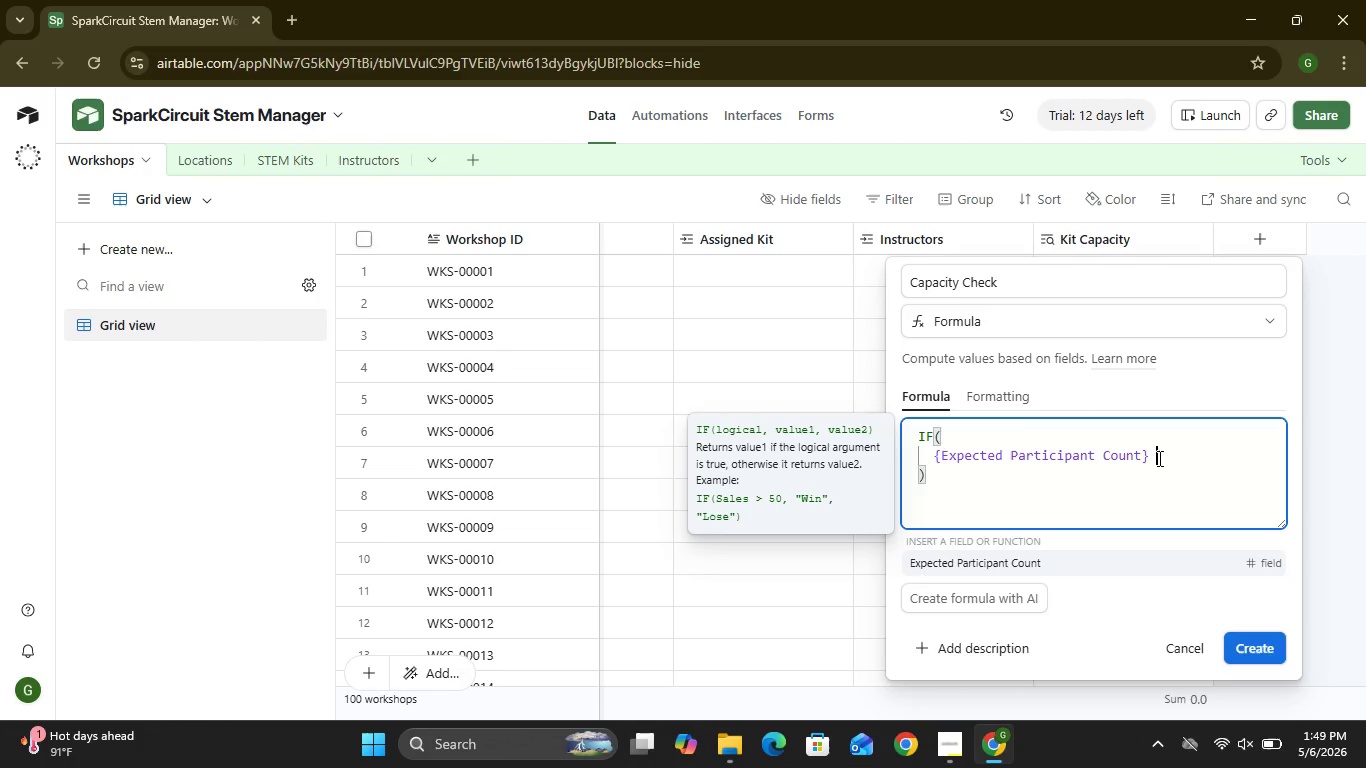 
key(Space)
 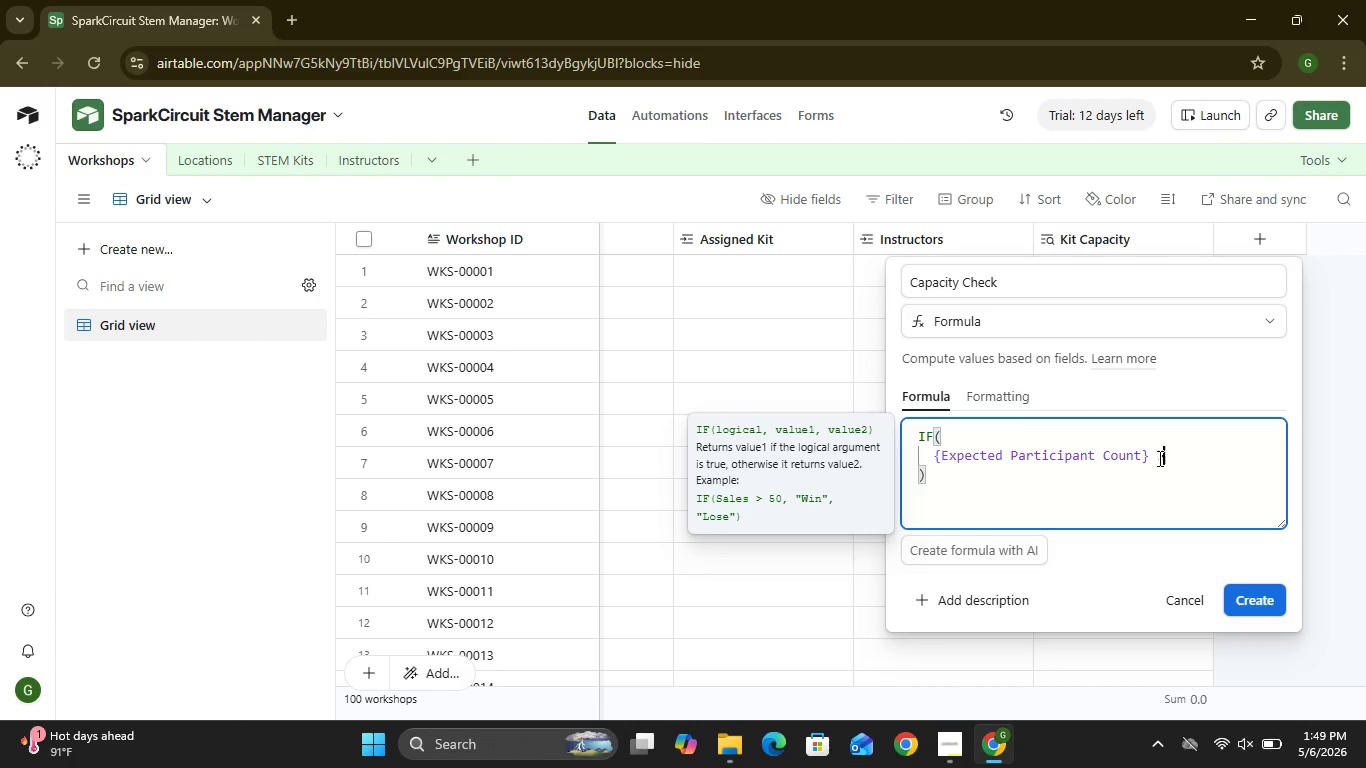 
key(Shift+Period)
 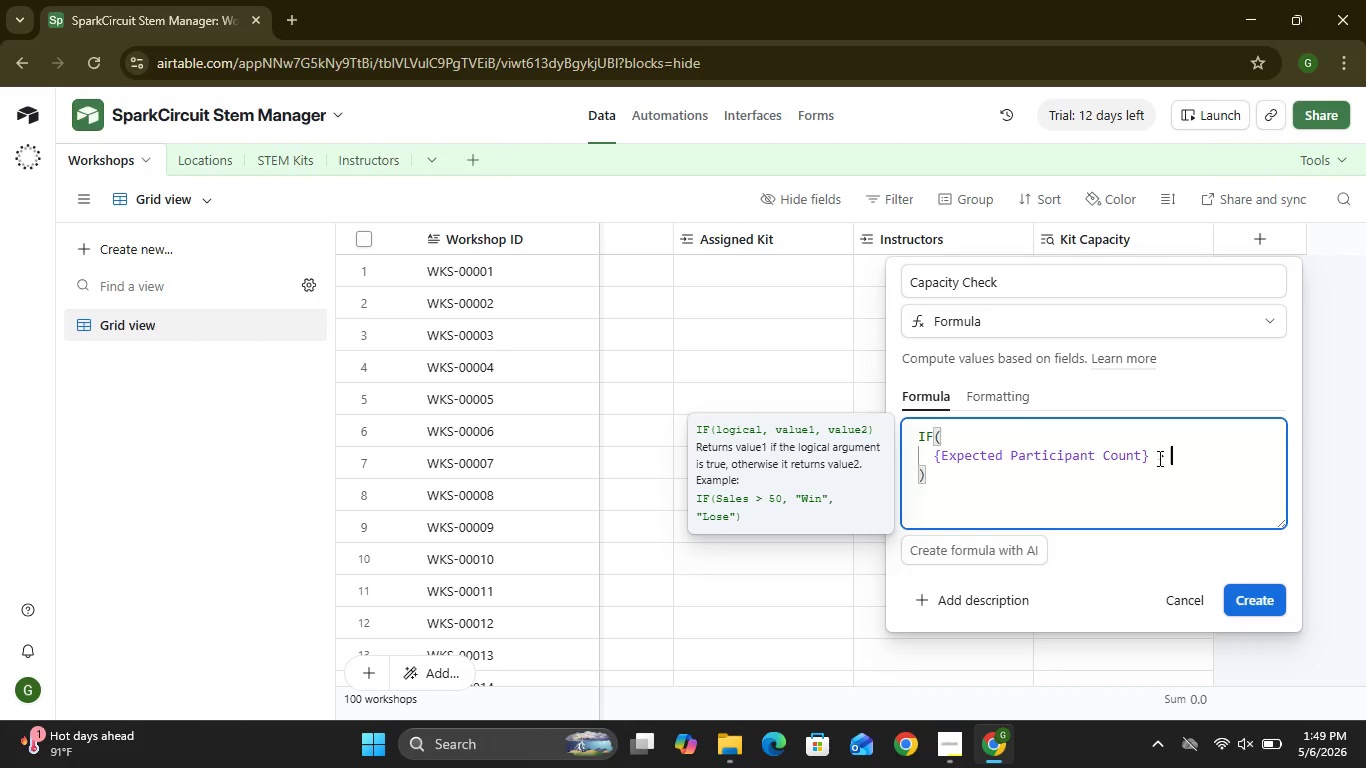 
key(Space)
 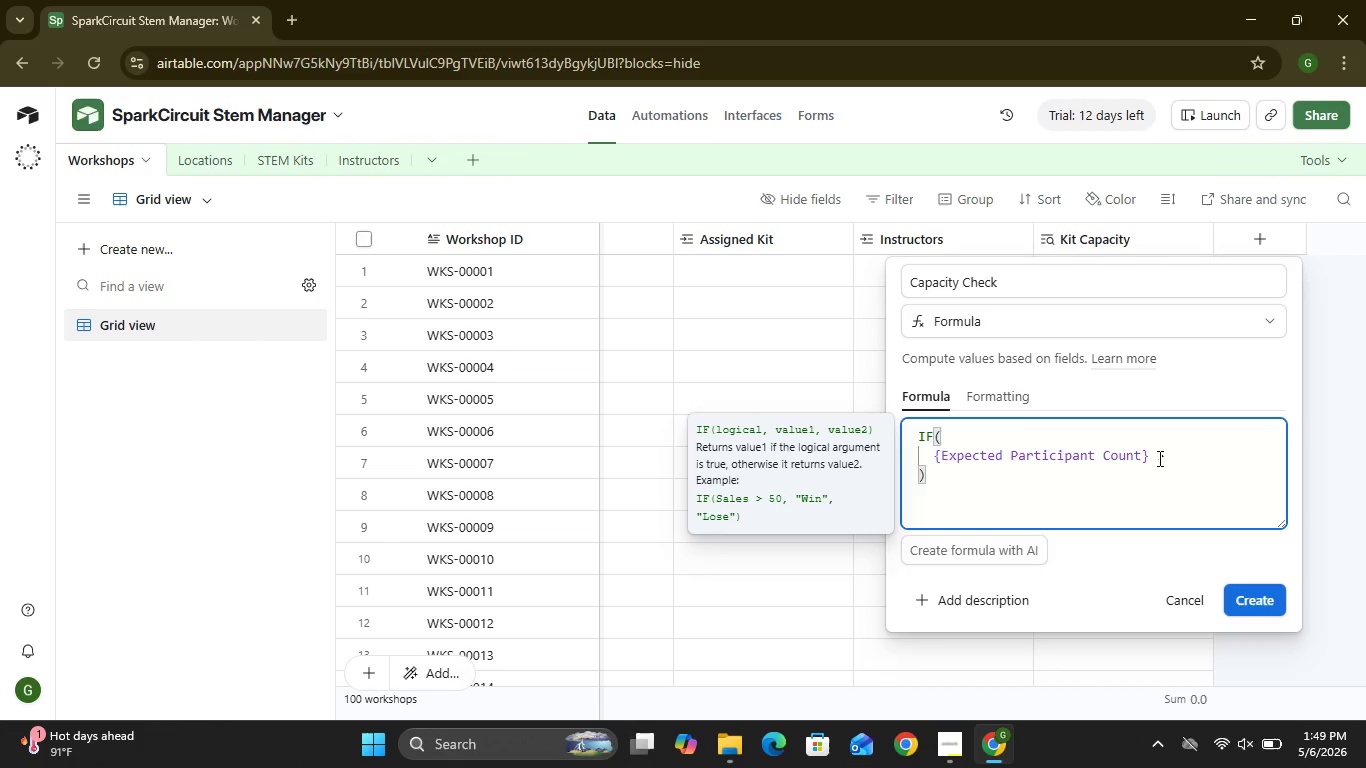 
key(Shift+BracketLeft)
 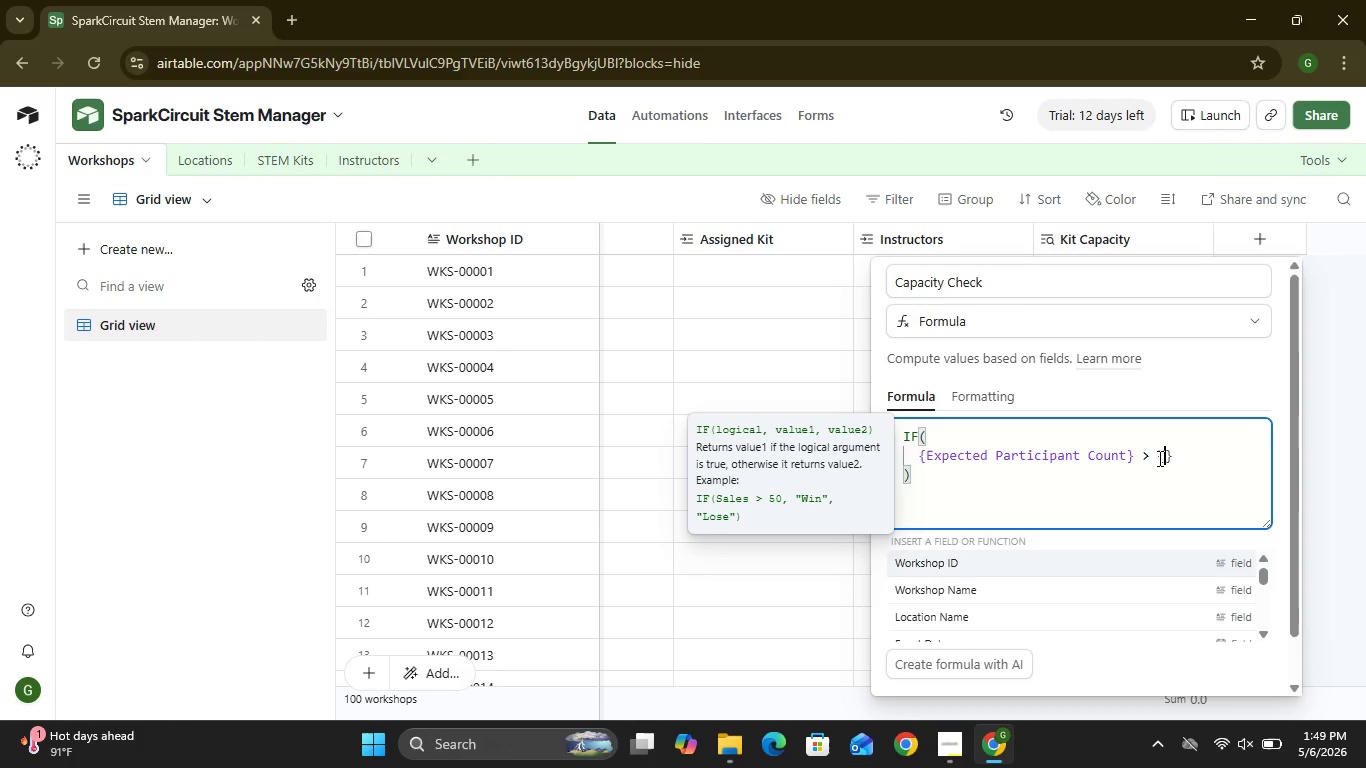 
type(Ki)
 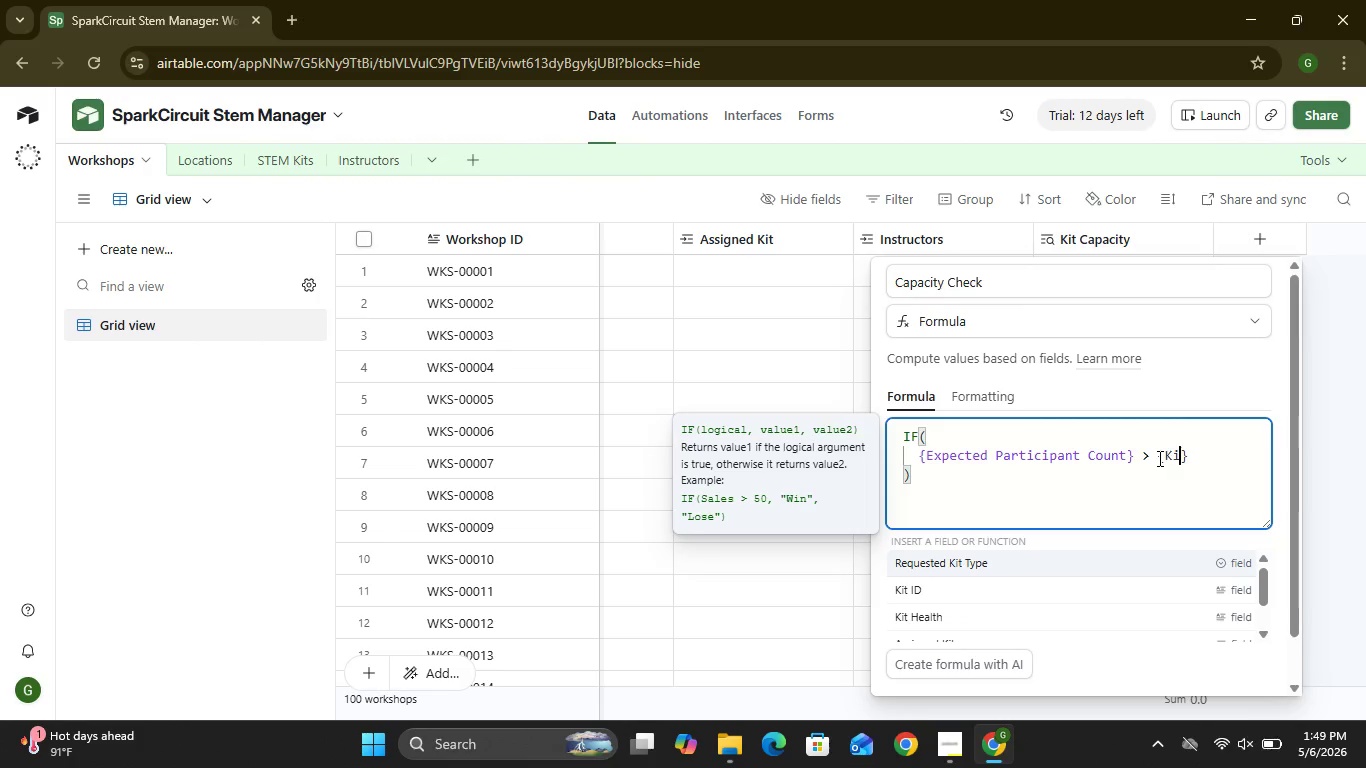 
wait(7.05)
 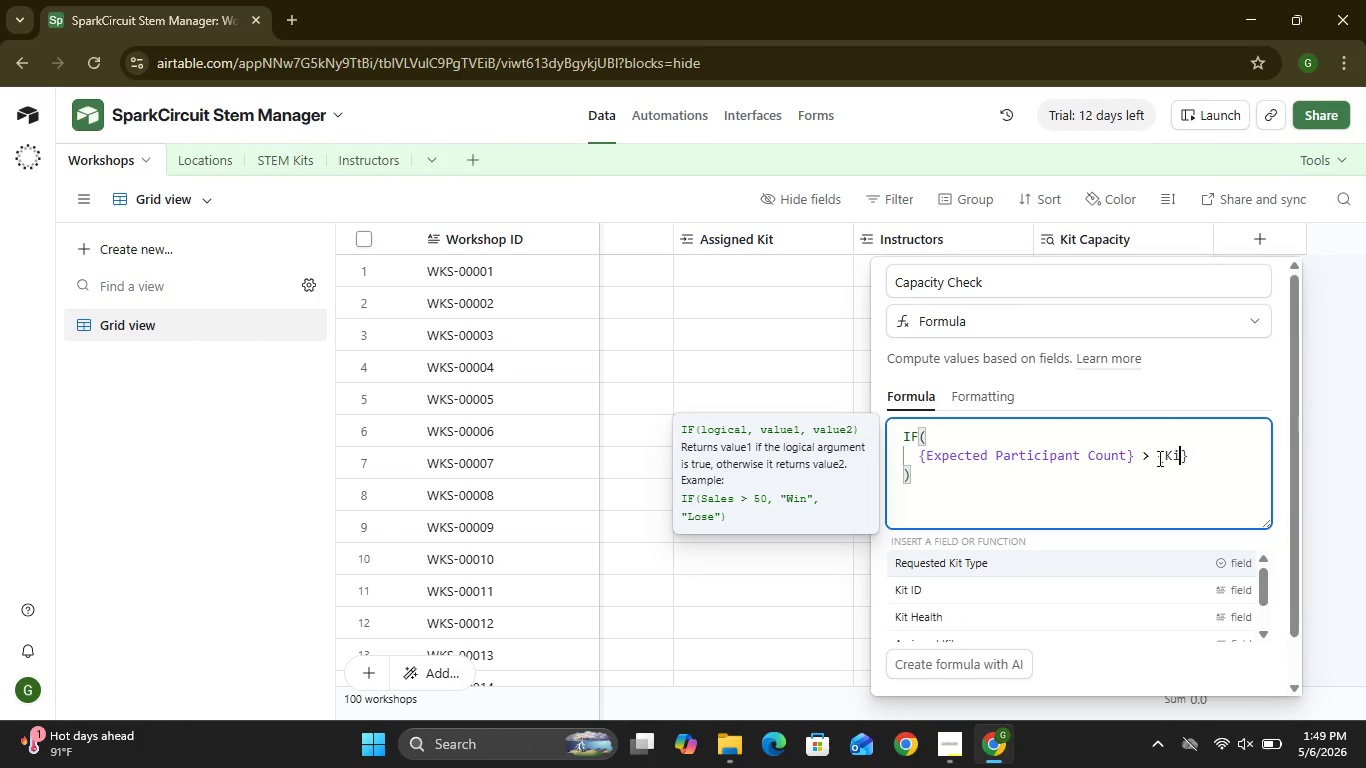 
key(Shift+Quote)
 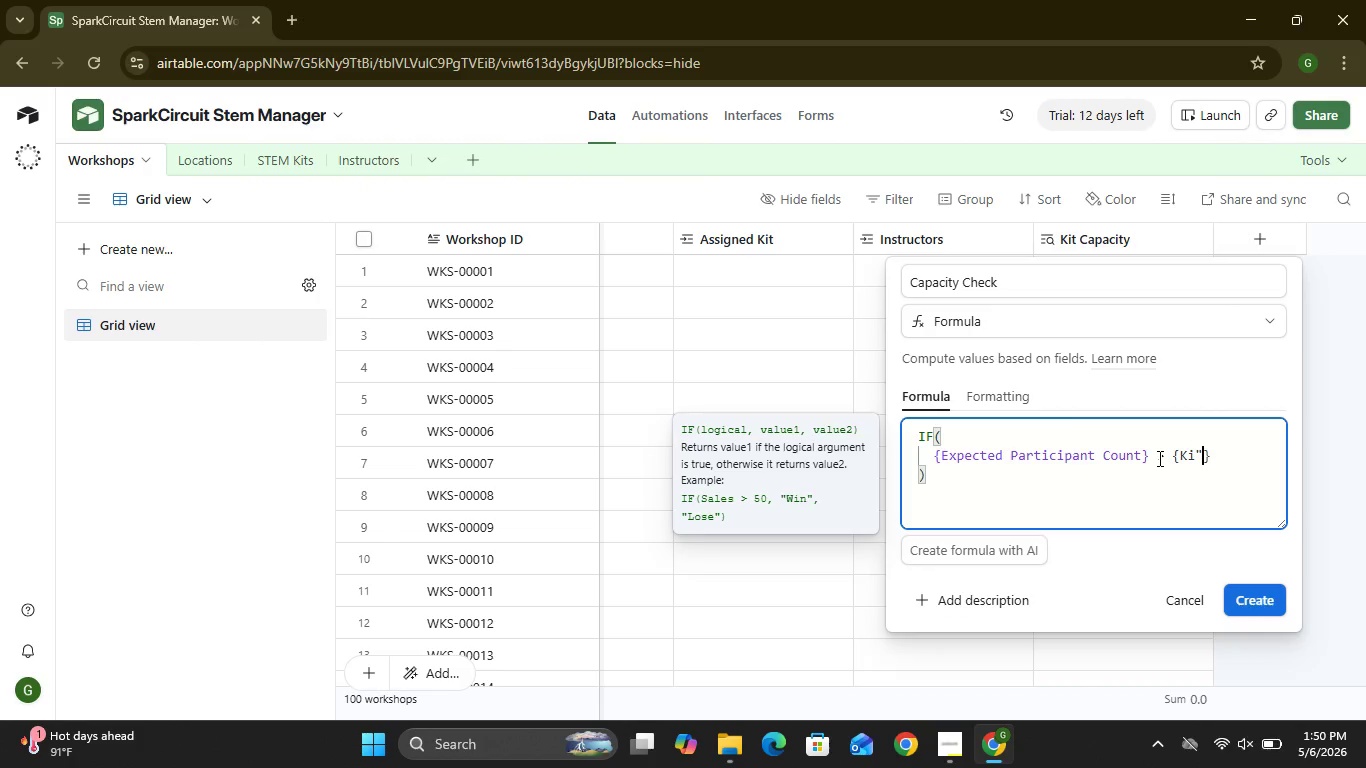 
key(Backspace)
 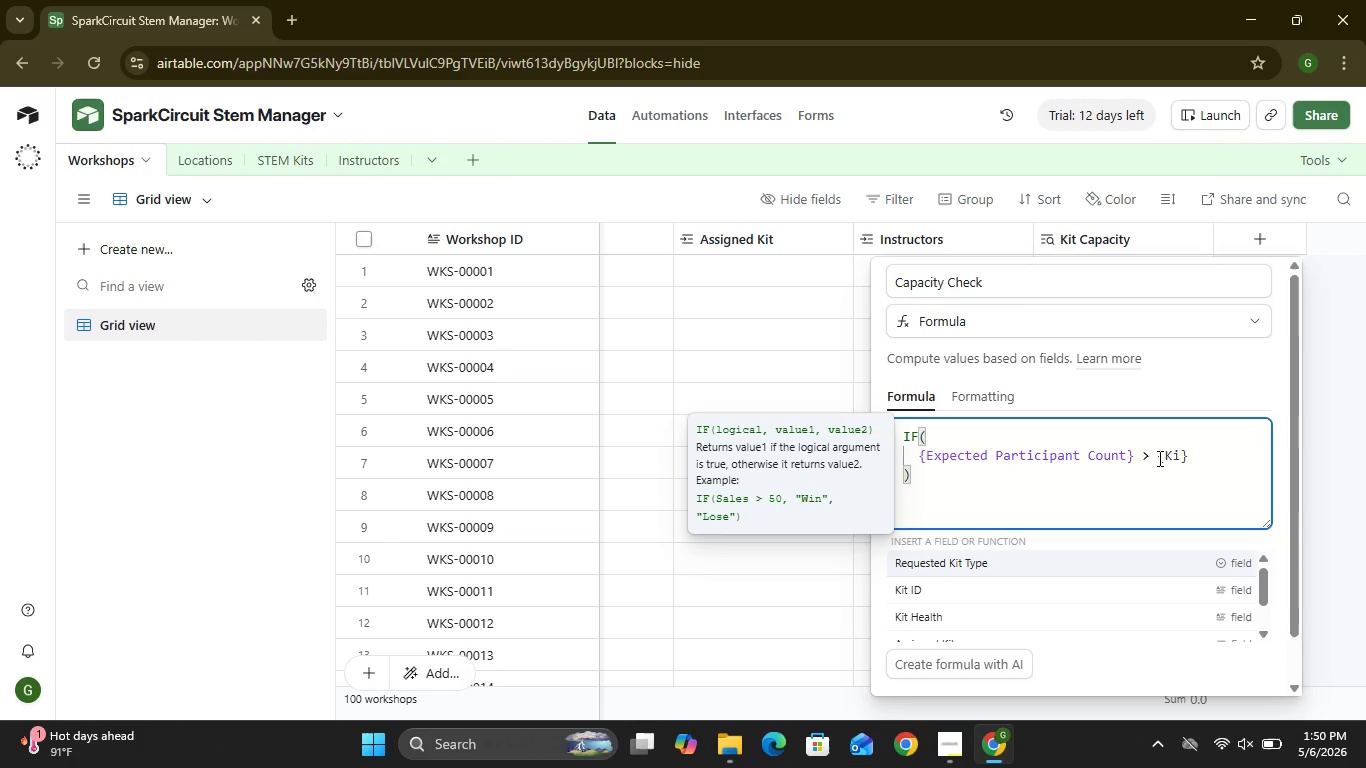 
key(Enter)
 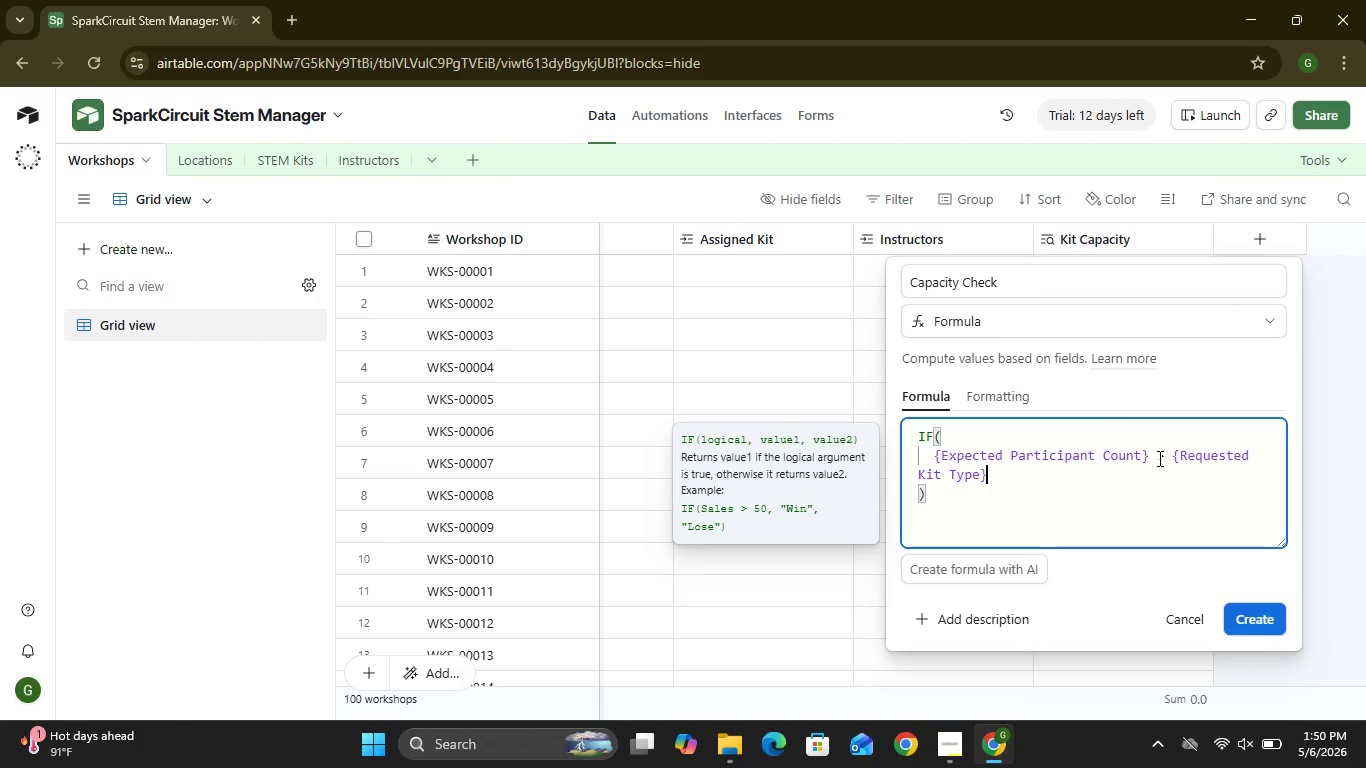 
key(Shift+Quote)
 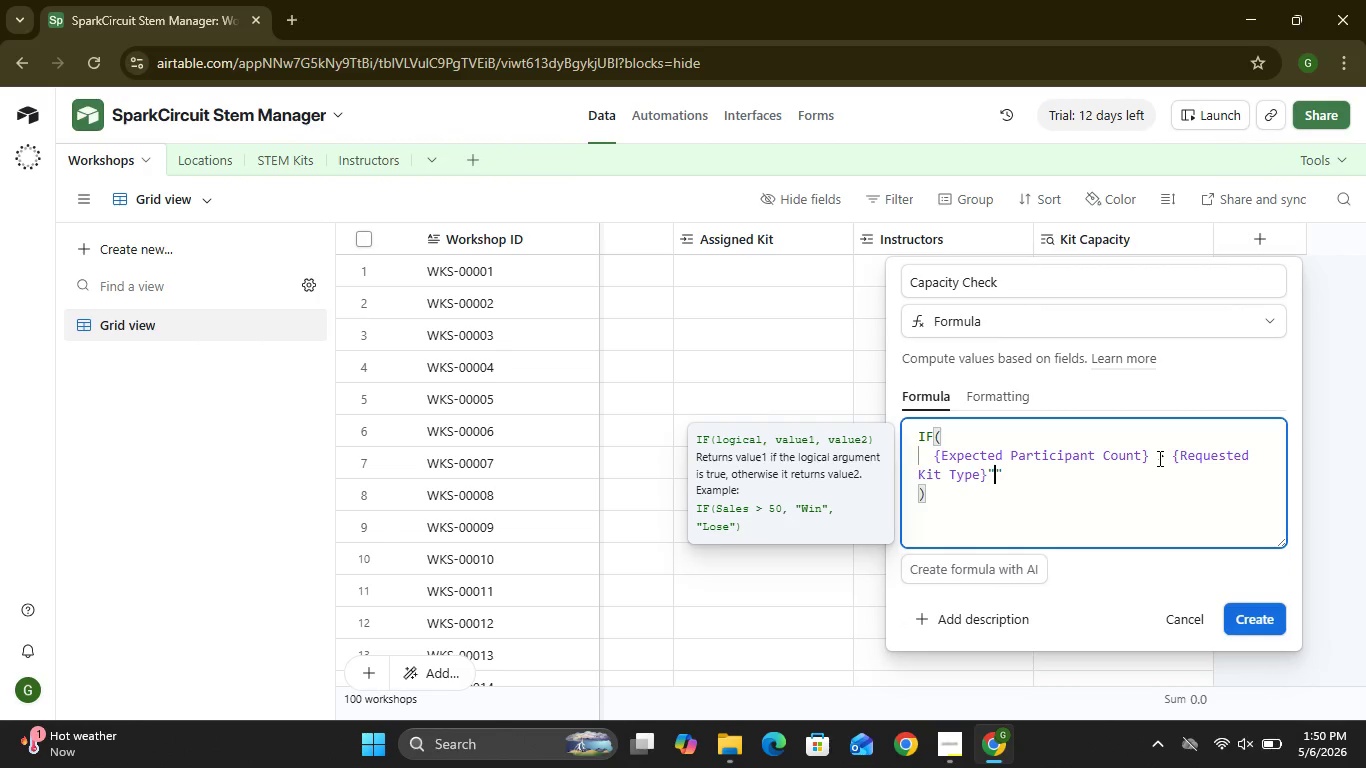 
wait(7.98)
 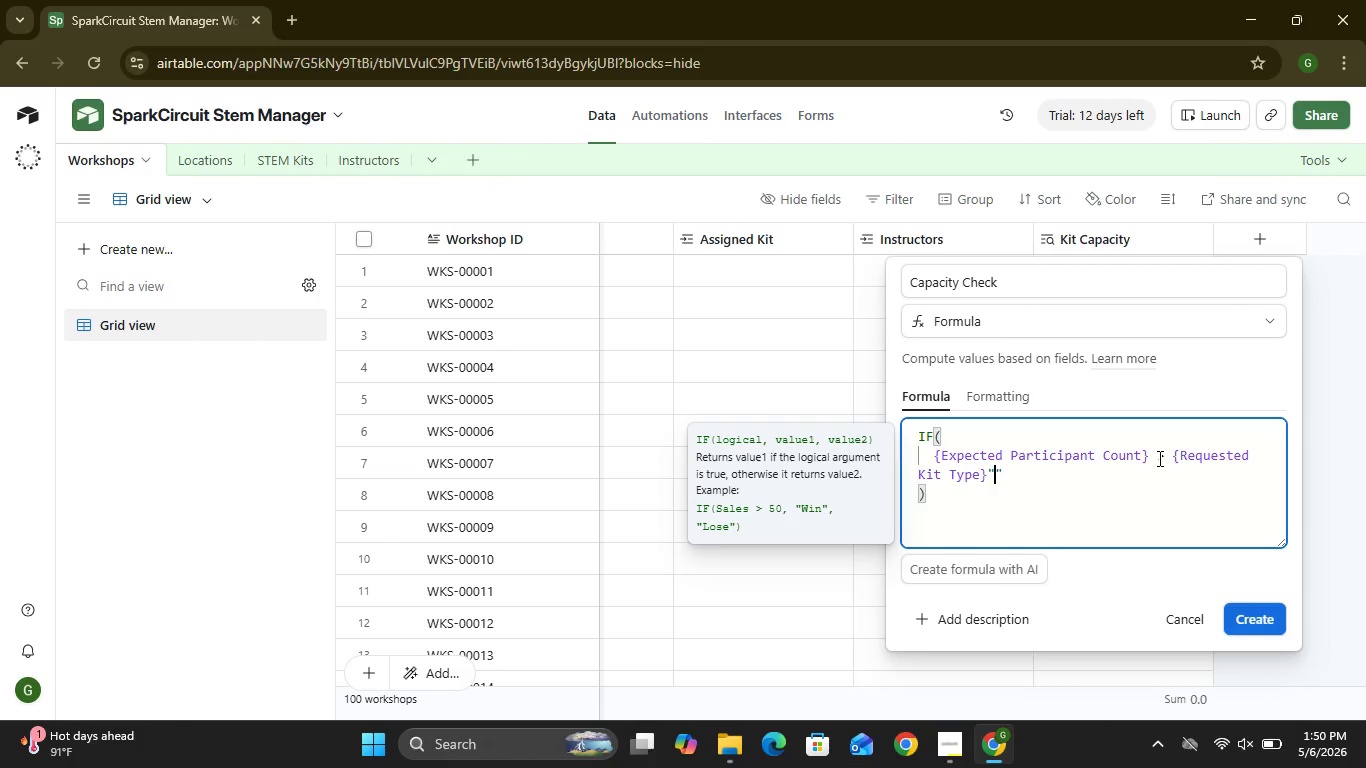 
double_click([958, 473])
 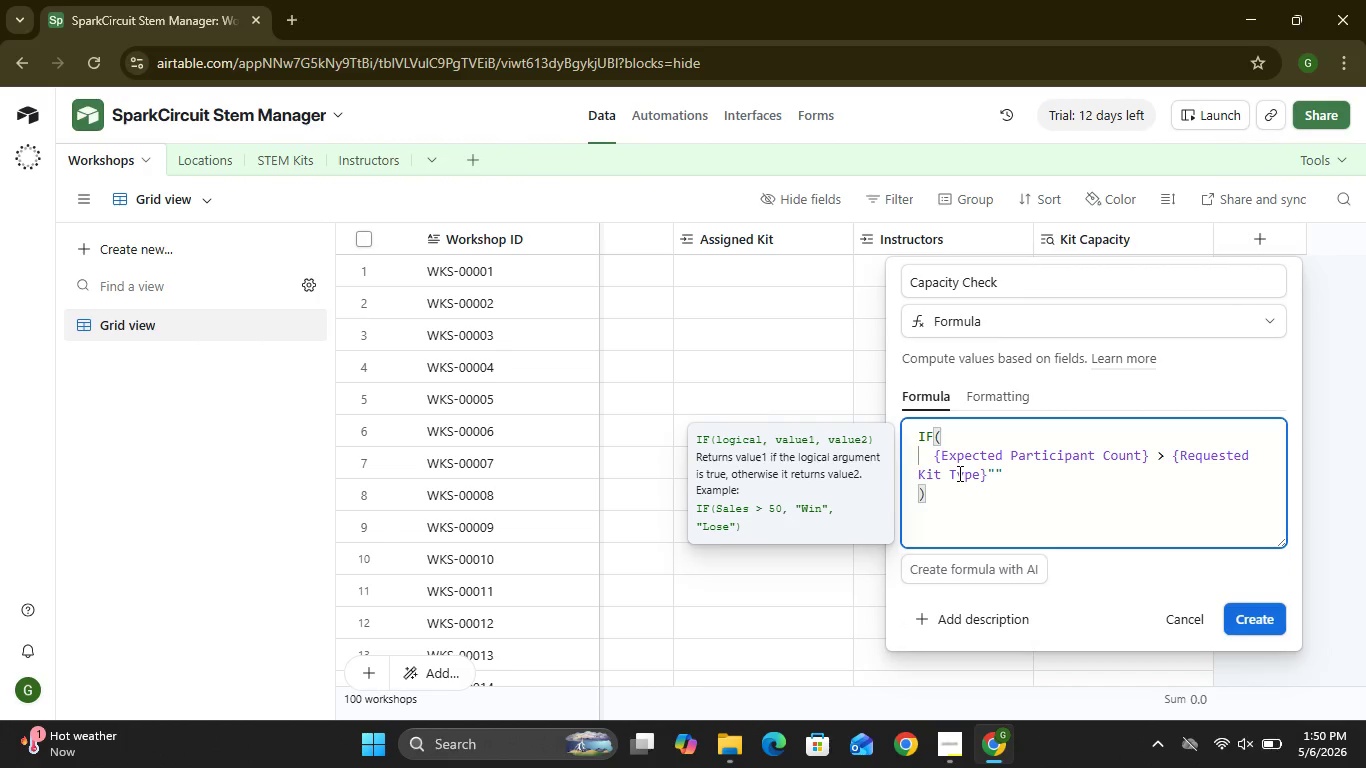 
left_click([958, 473])
 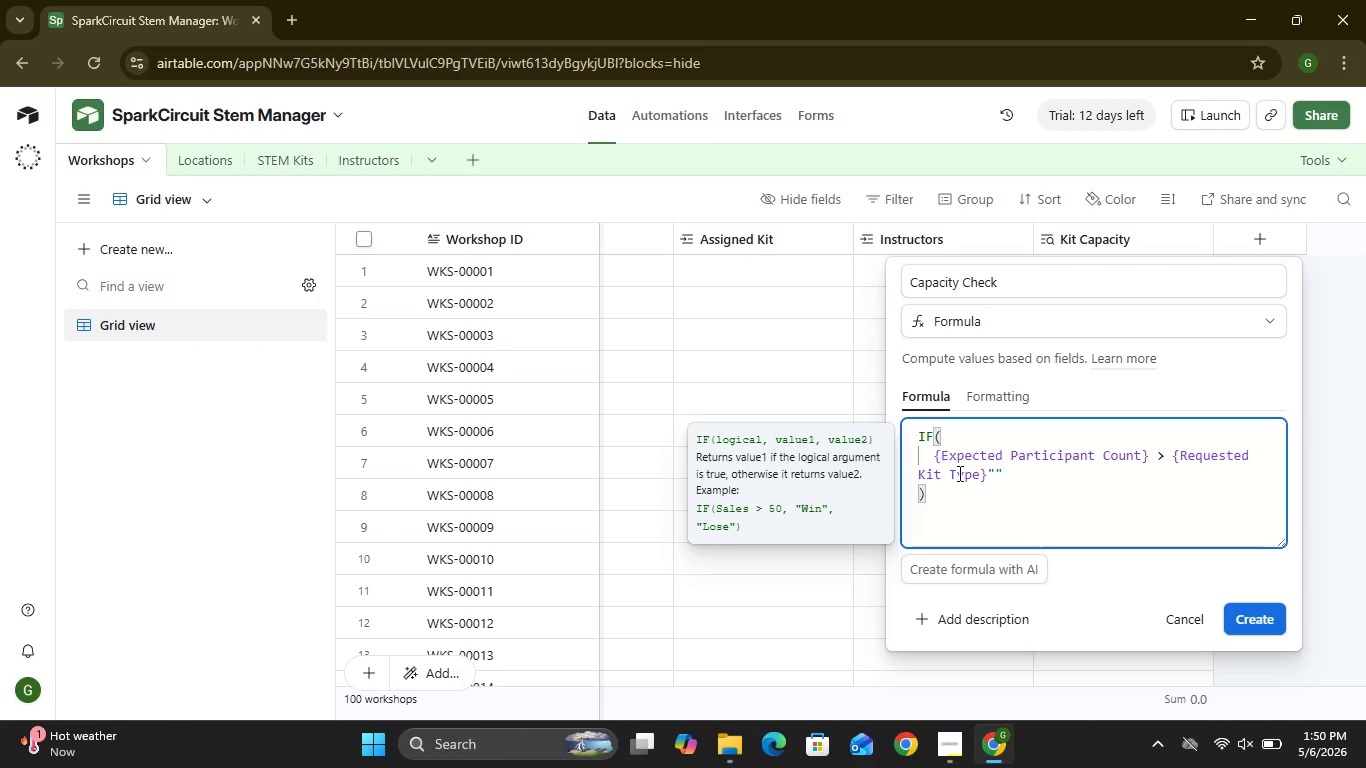 
double_click([958, 473])
 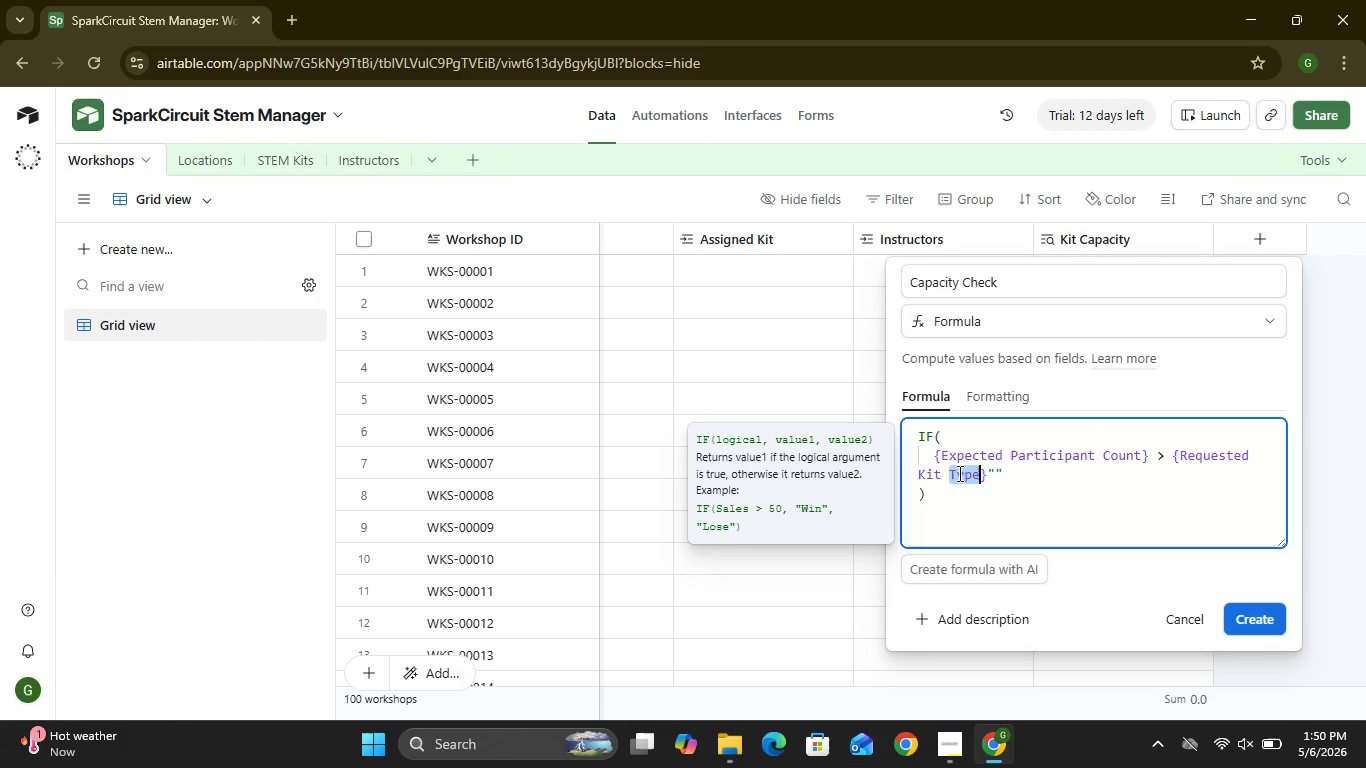 
type(Capacity)
 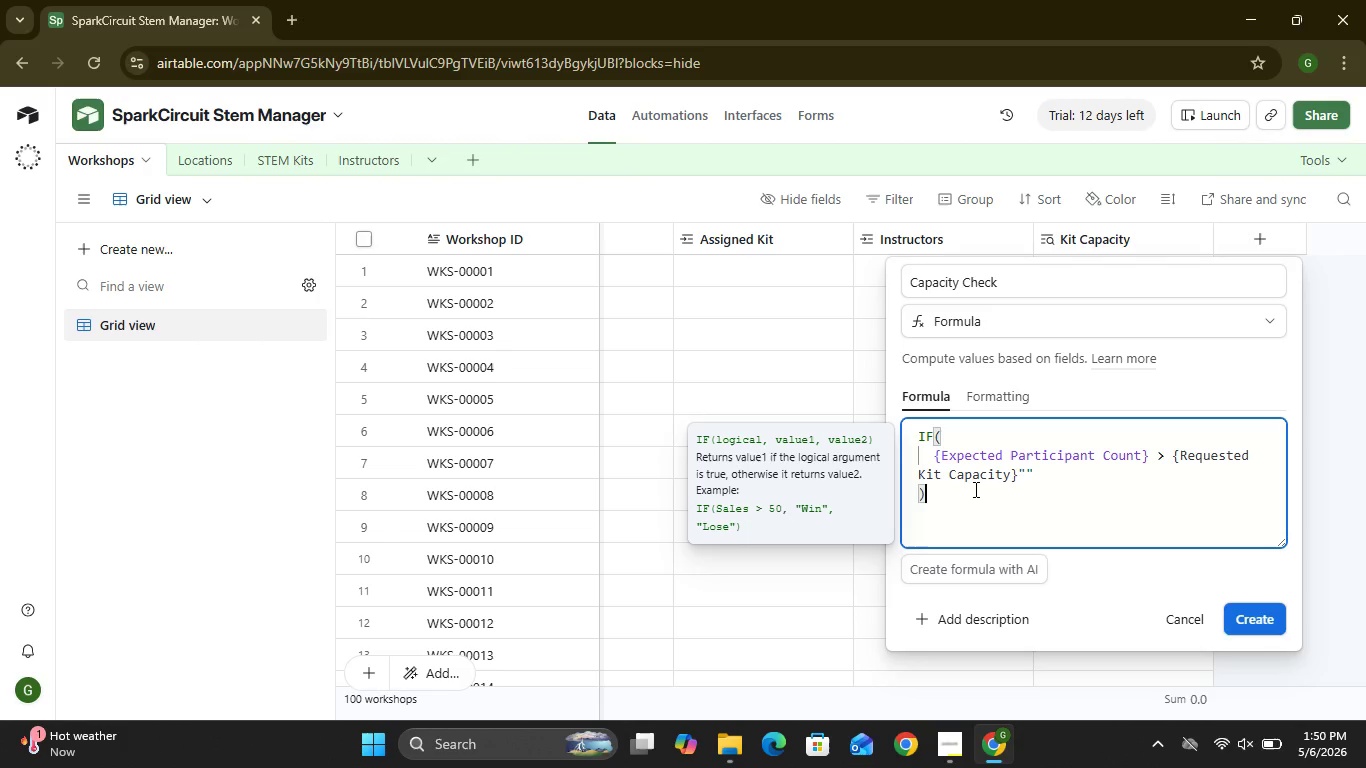 
left_click([974, 489])
 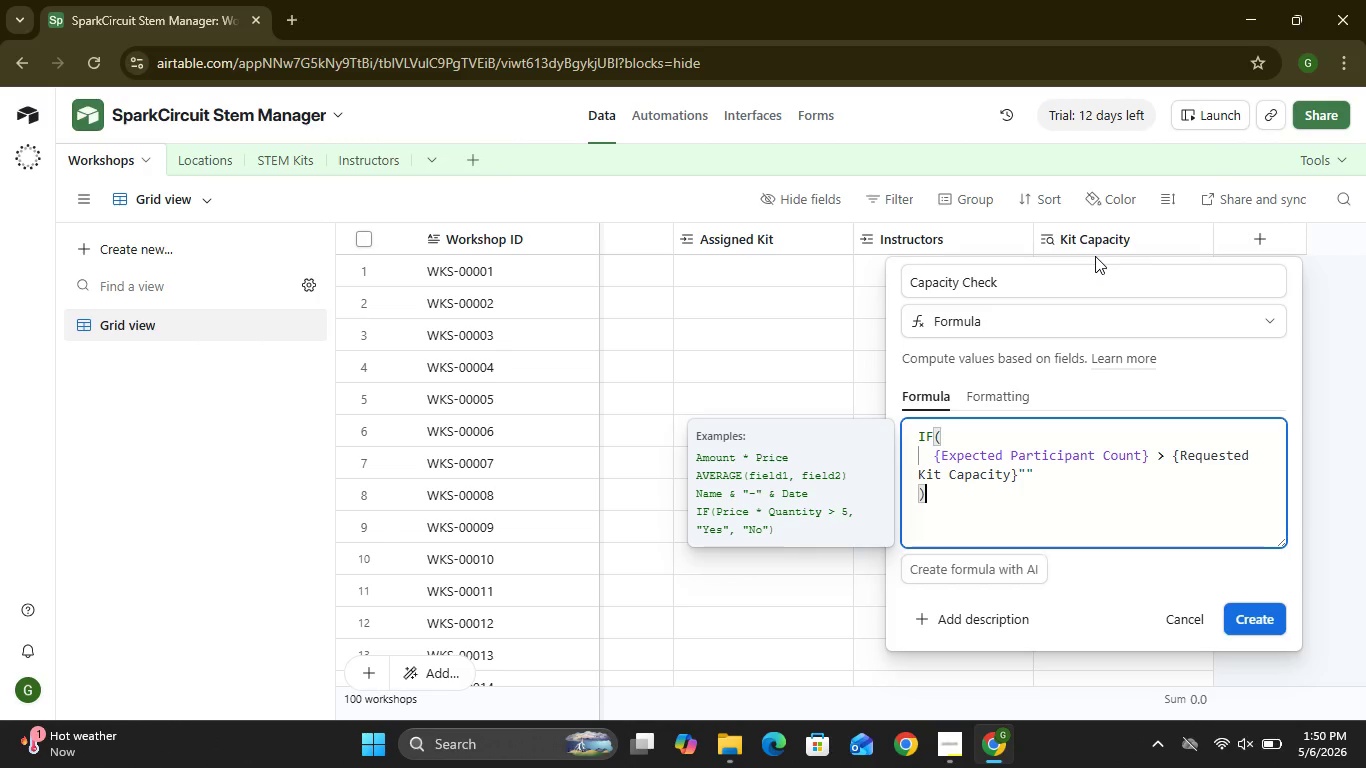 
wait(7.58)
 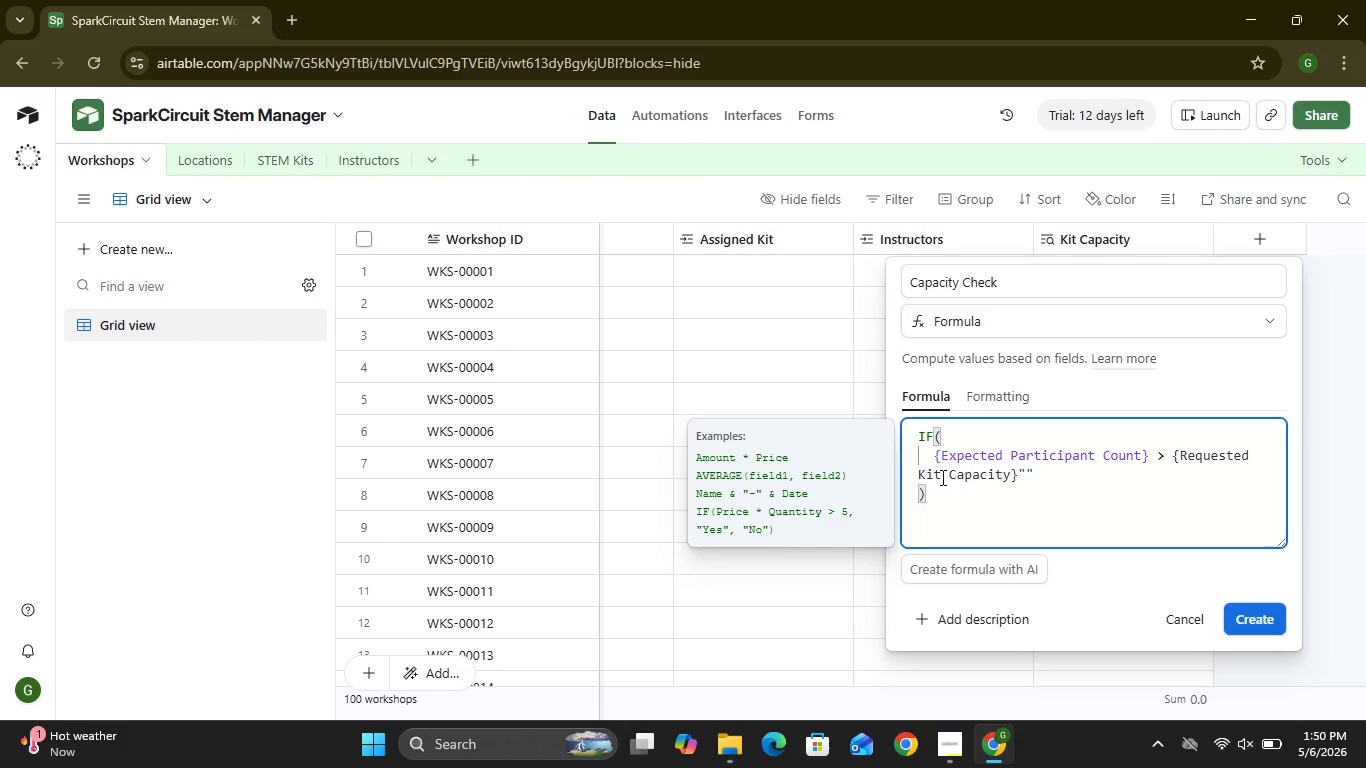 
left_click([923, 476])
 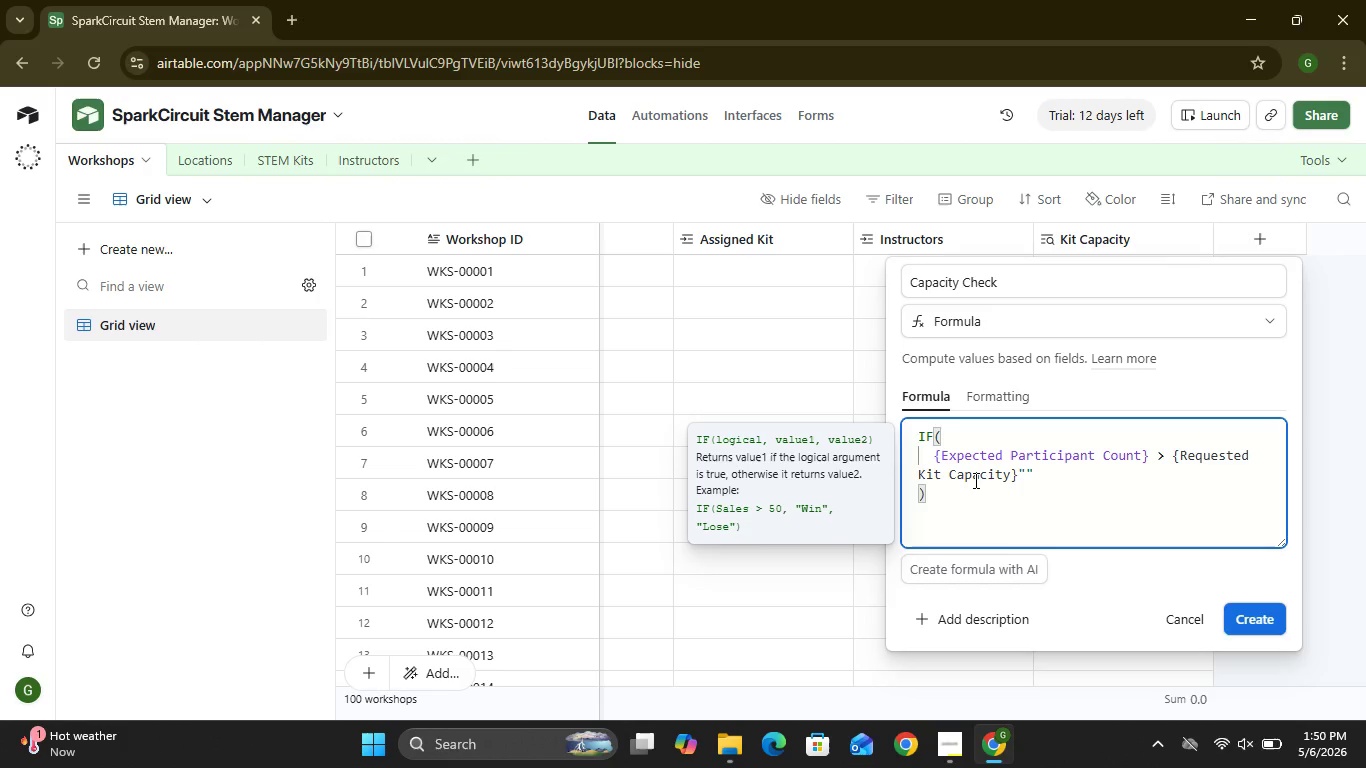 
wait(9.38)
 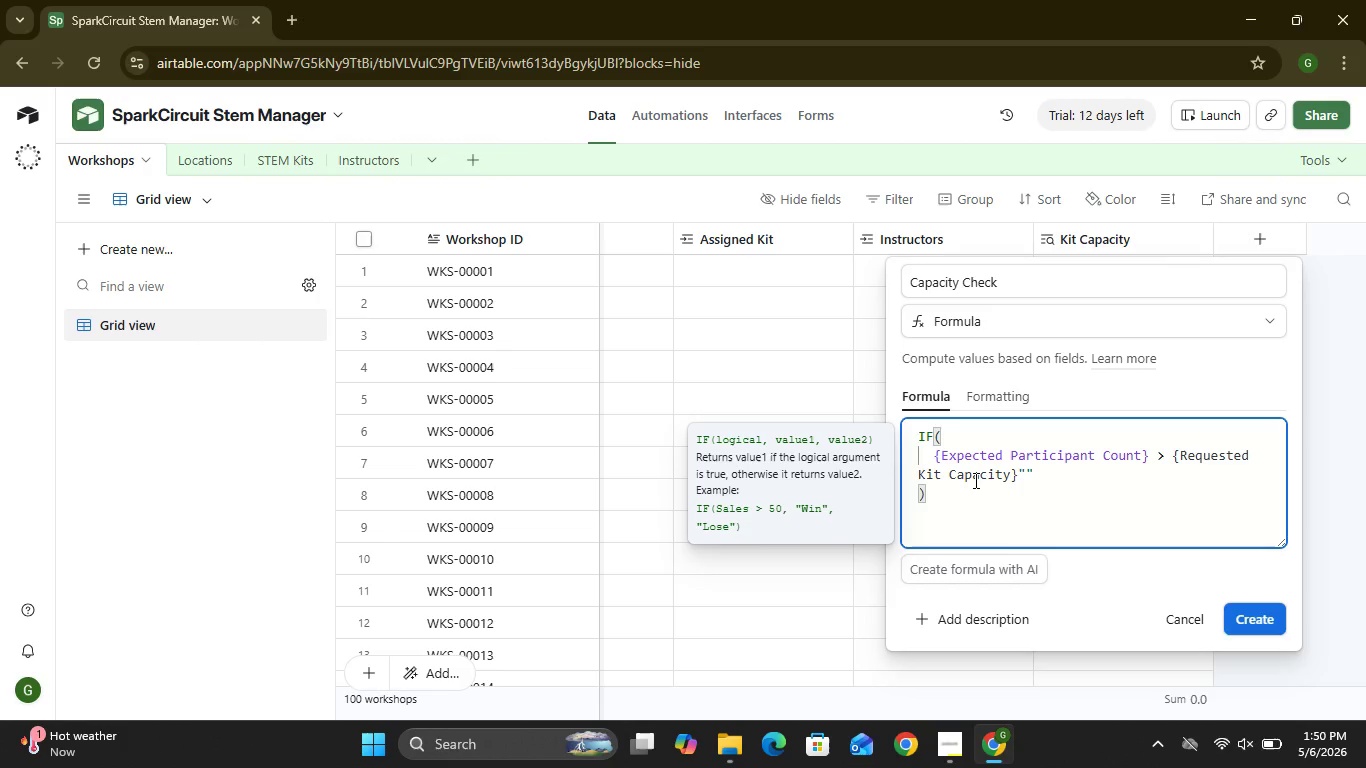 
left_click([1254, 454])
 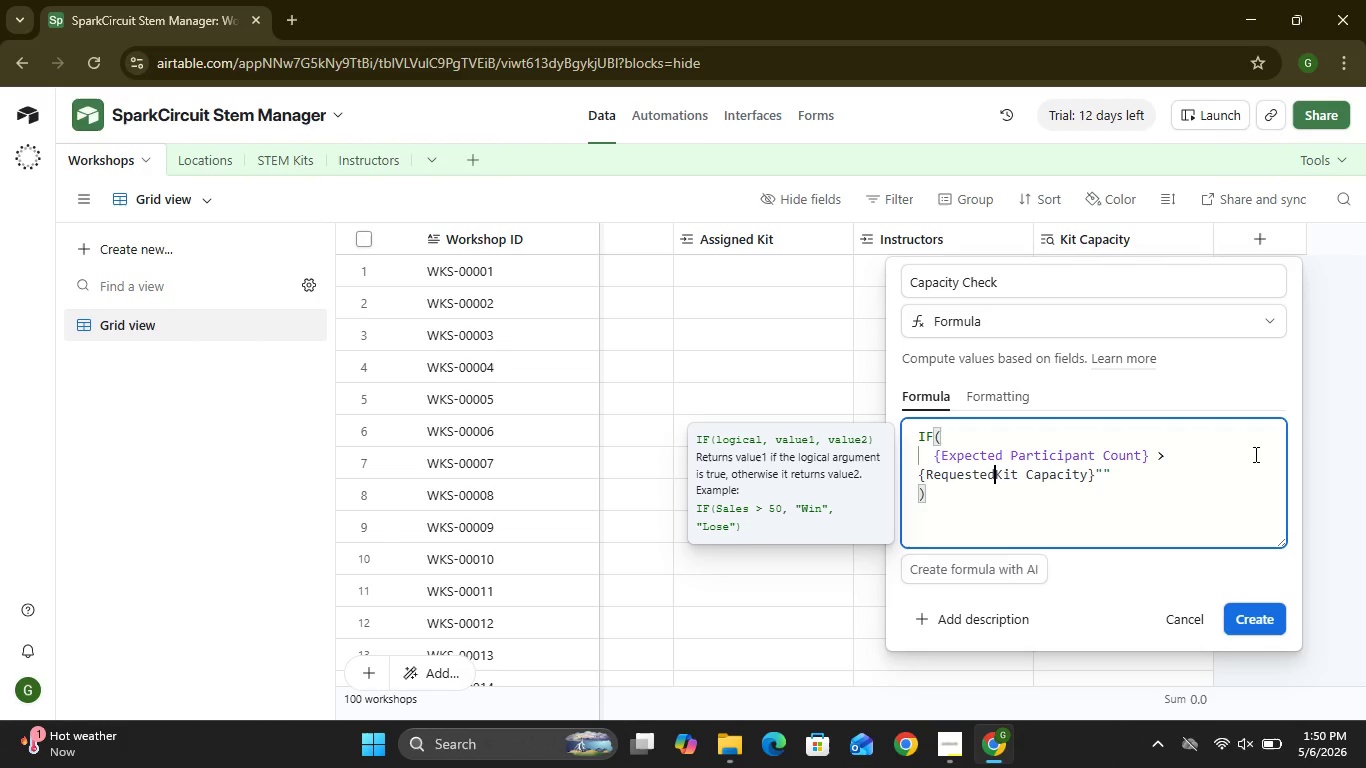 
key(Backspace)
 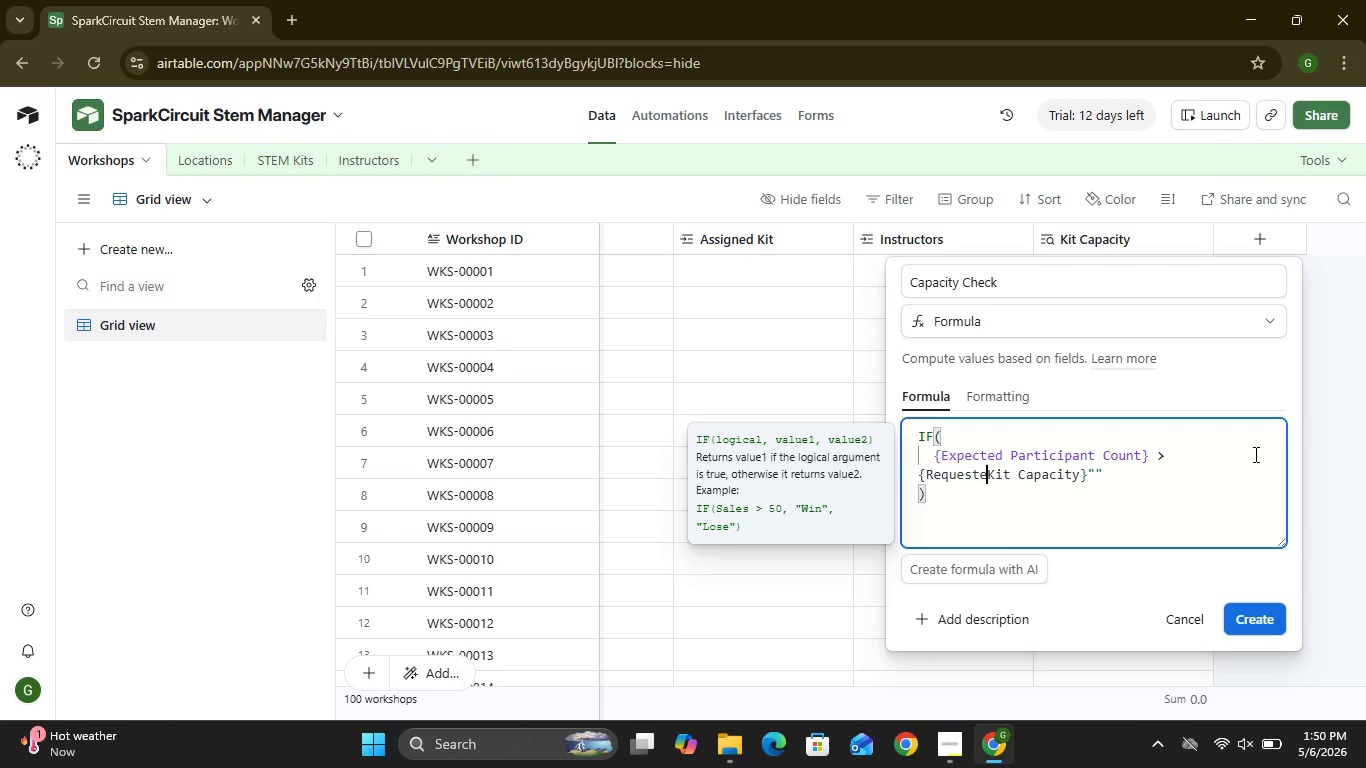 
key(Backspace)
 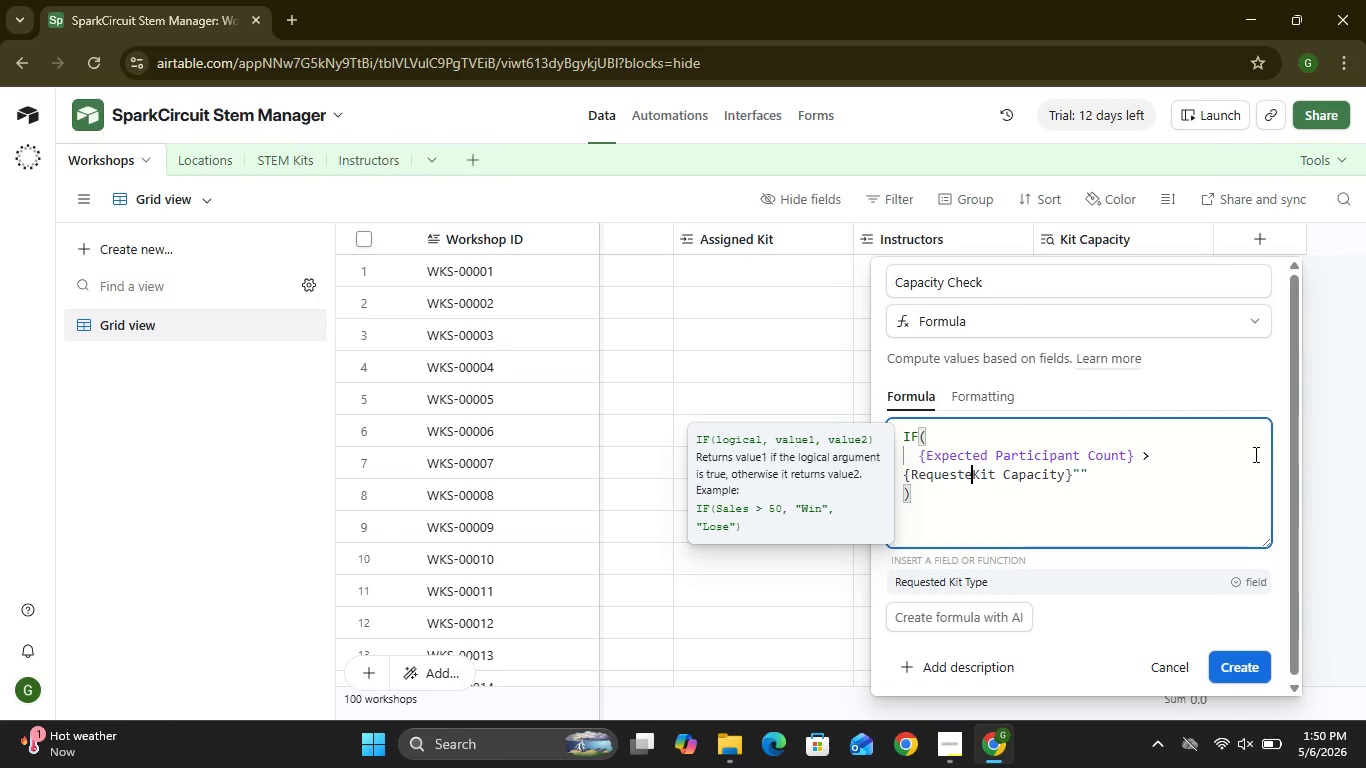 
key(Backspace)
 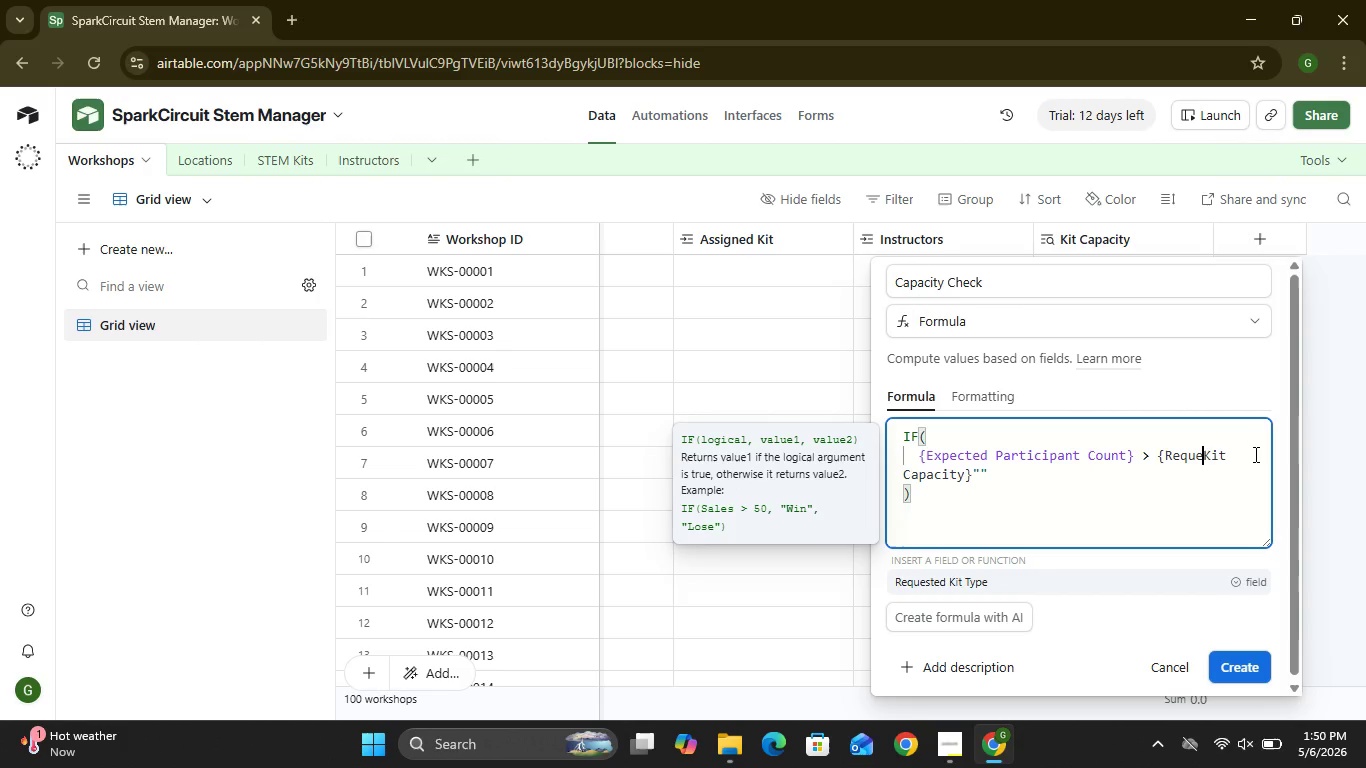 
key(Backspace)
 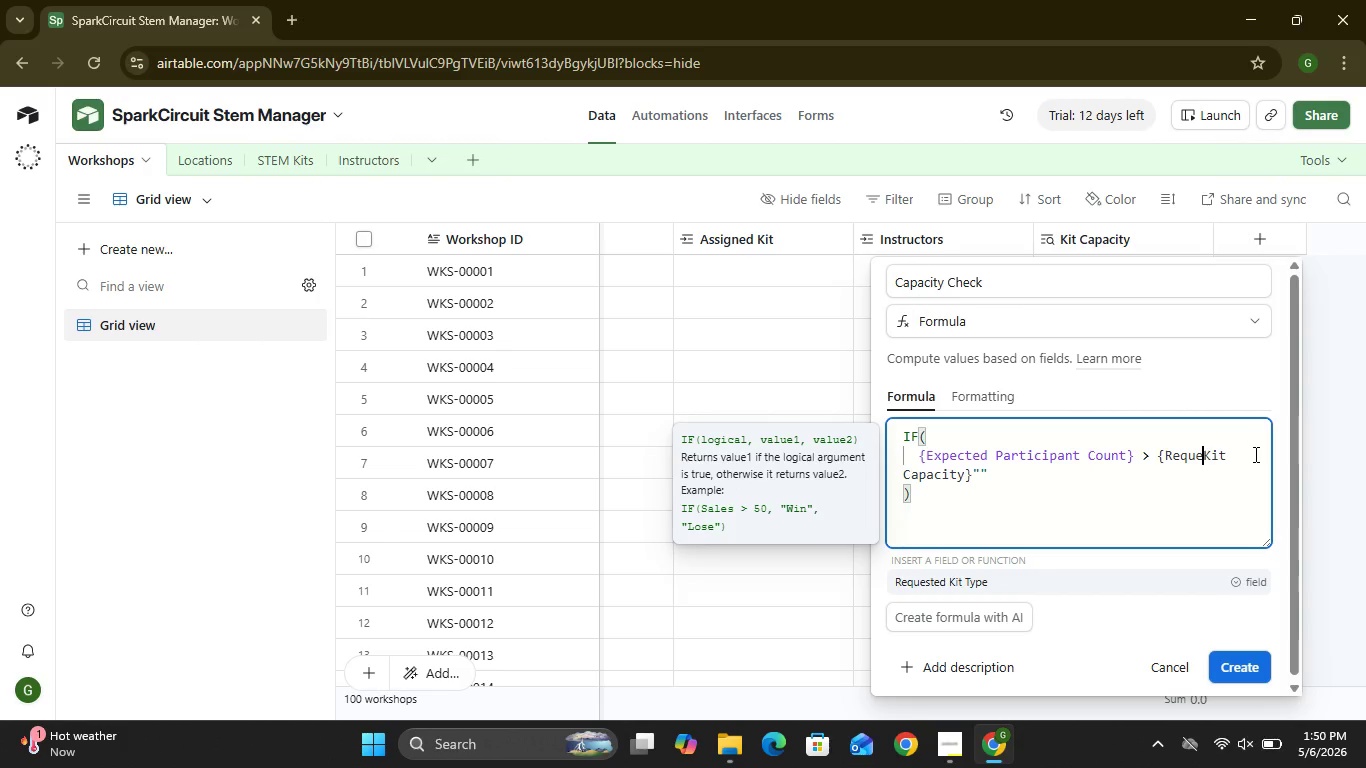 
key(Backspace)
 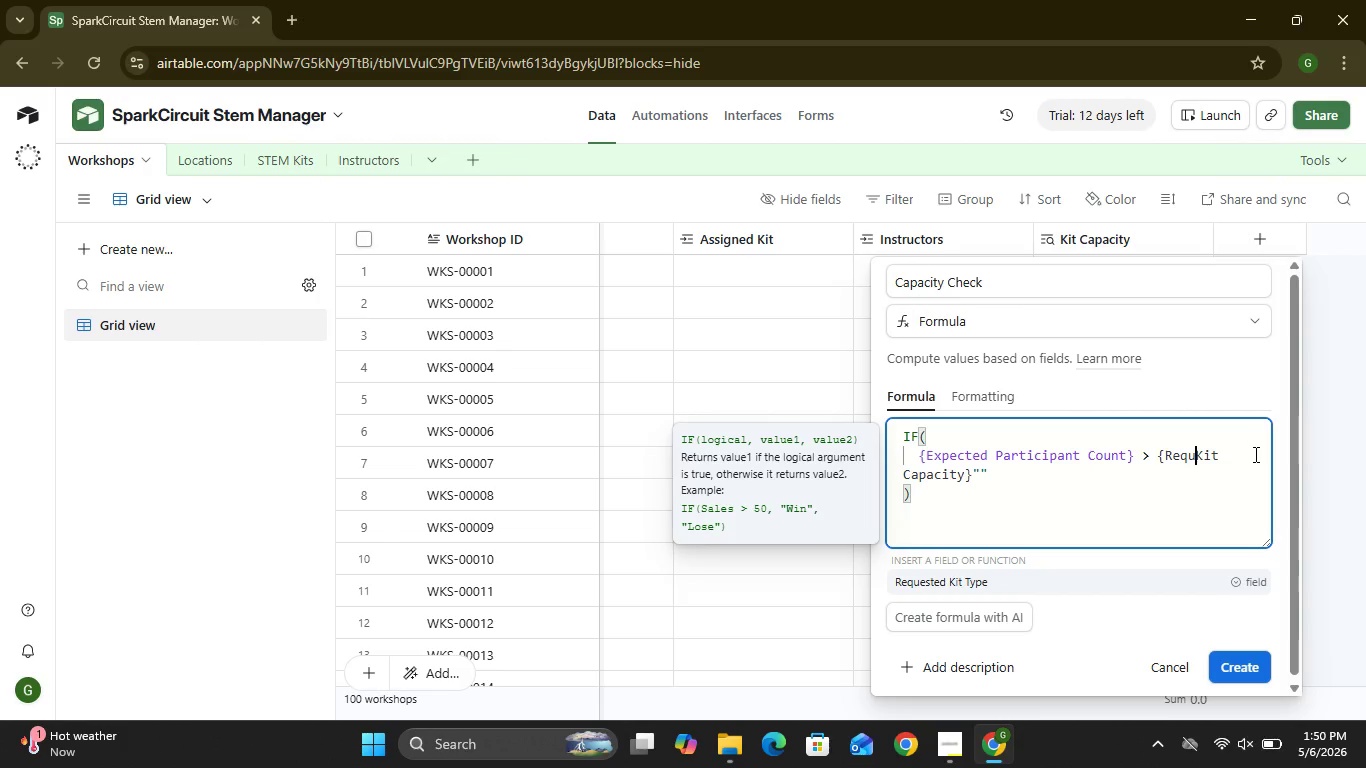 
key(Backspace)
 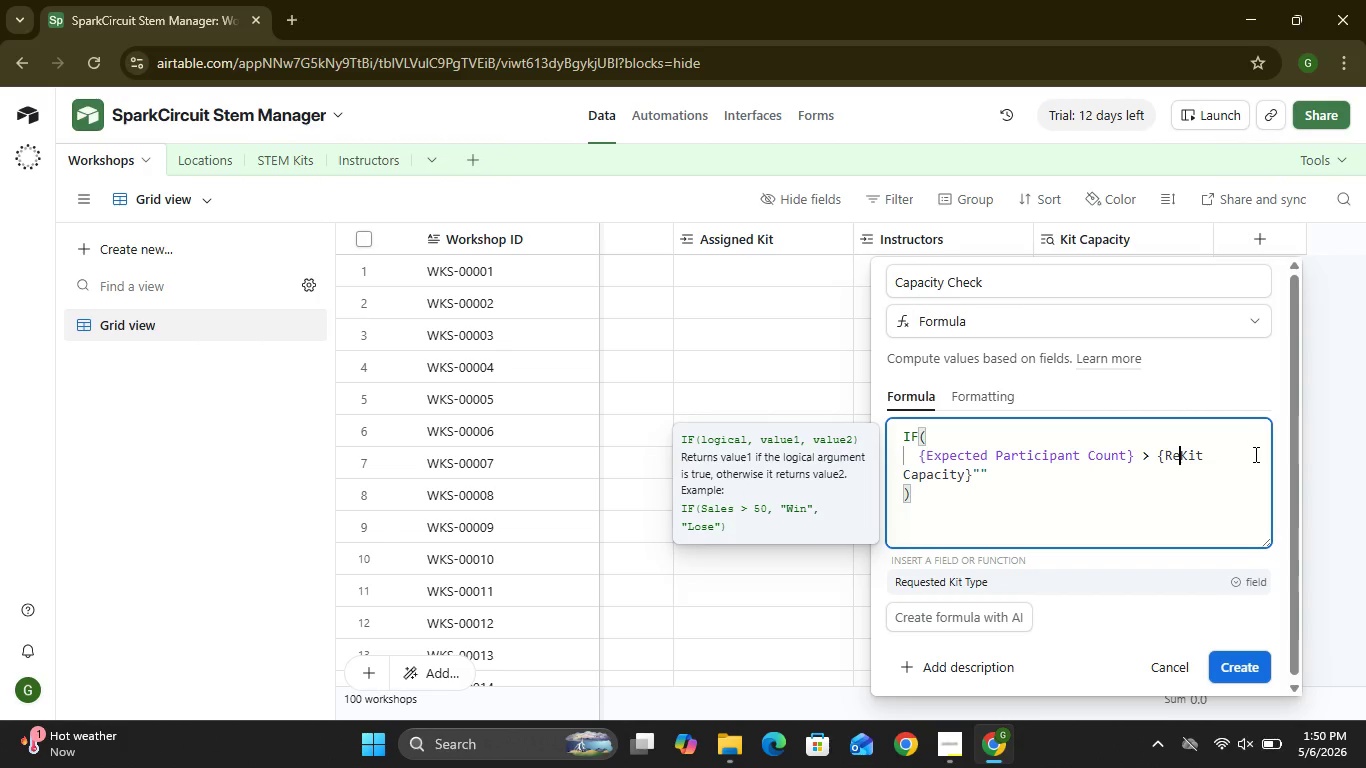 
key(Backspace)
 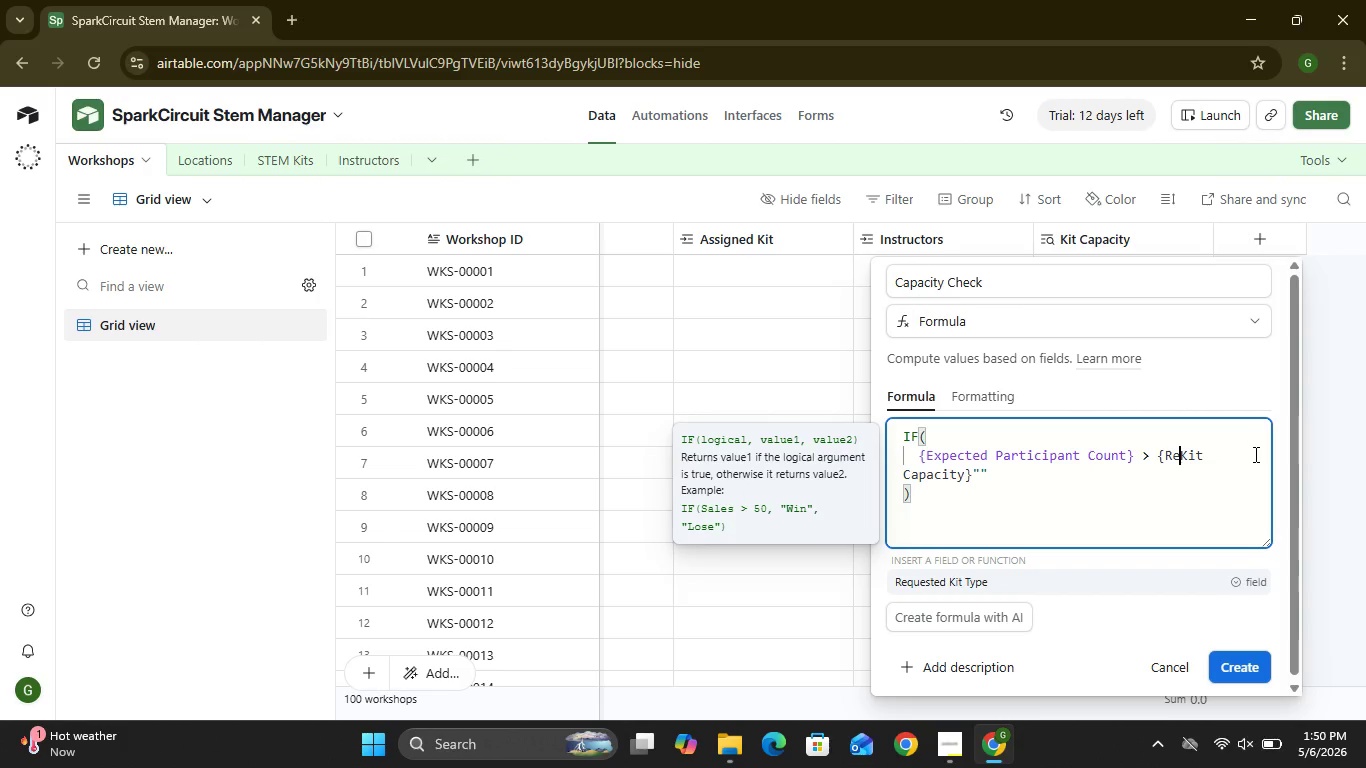 
key(Backspace)
 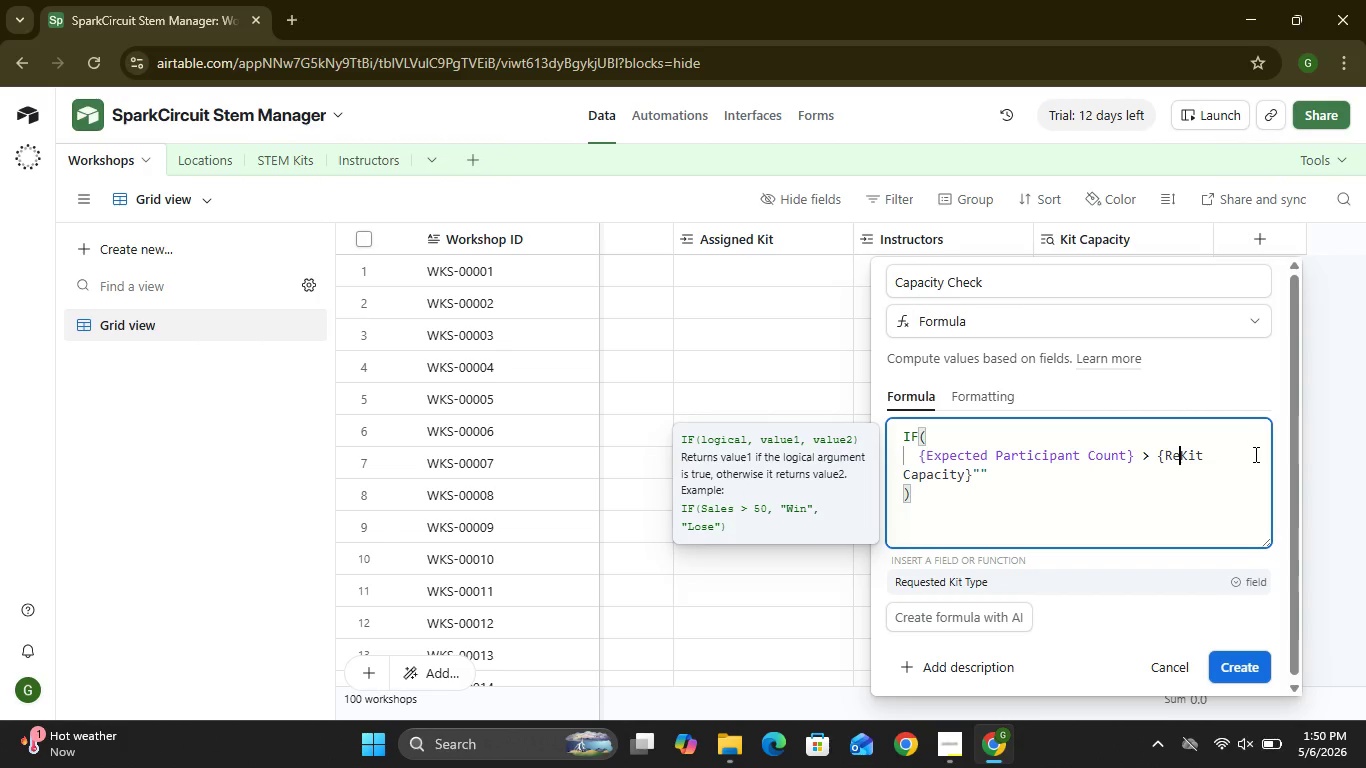 
key(Backspace)
 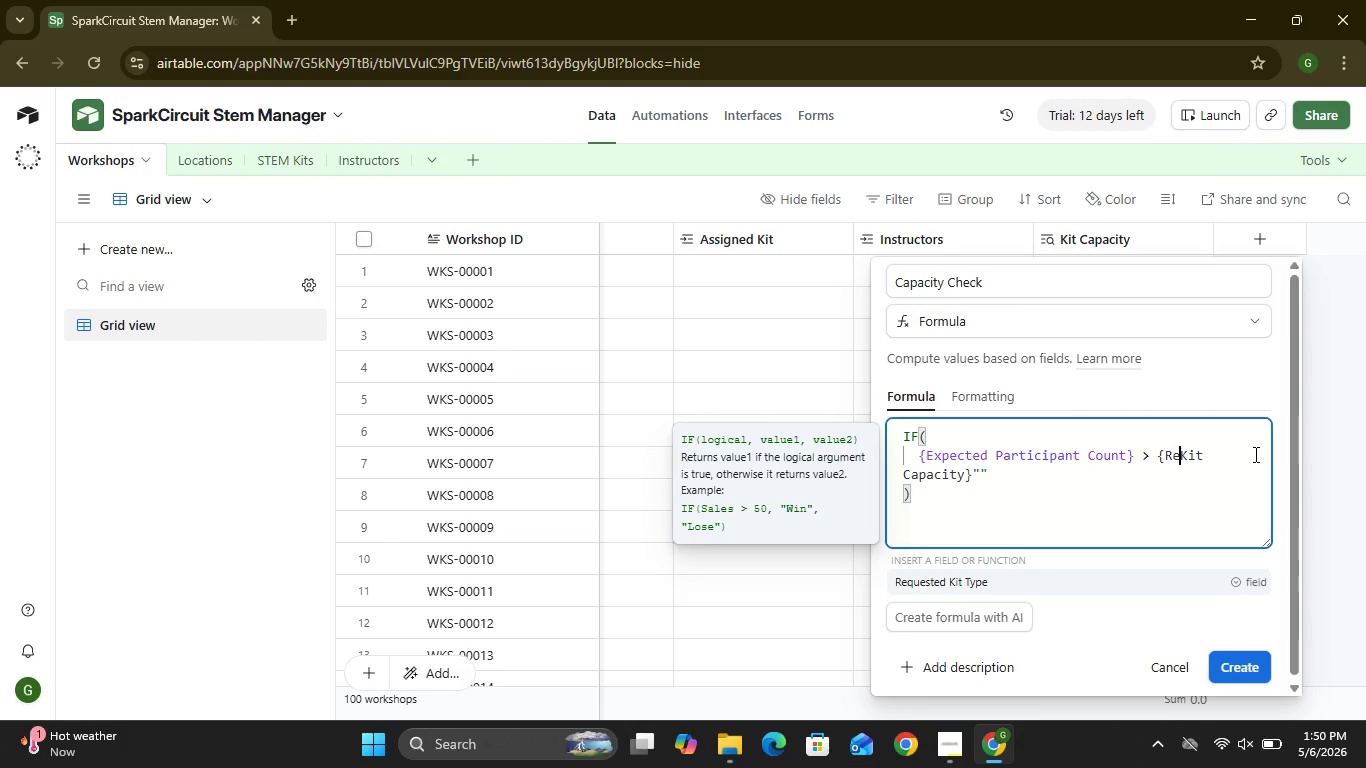 
key(Backspace)
 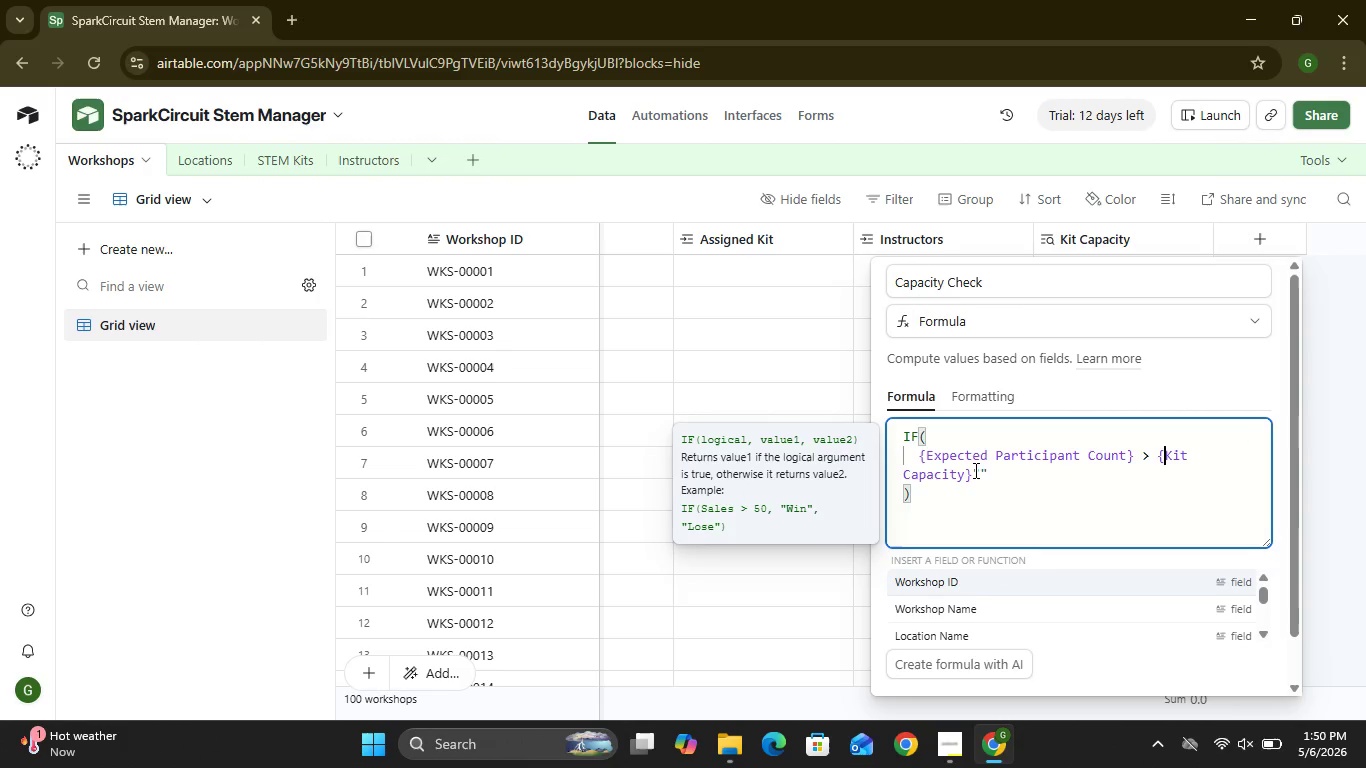 
left_click([978, 472])
 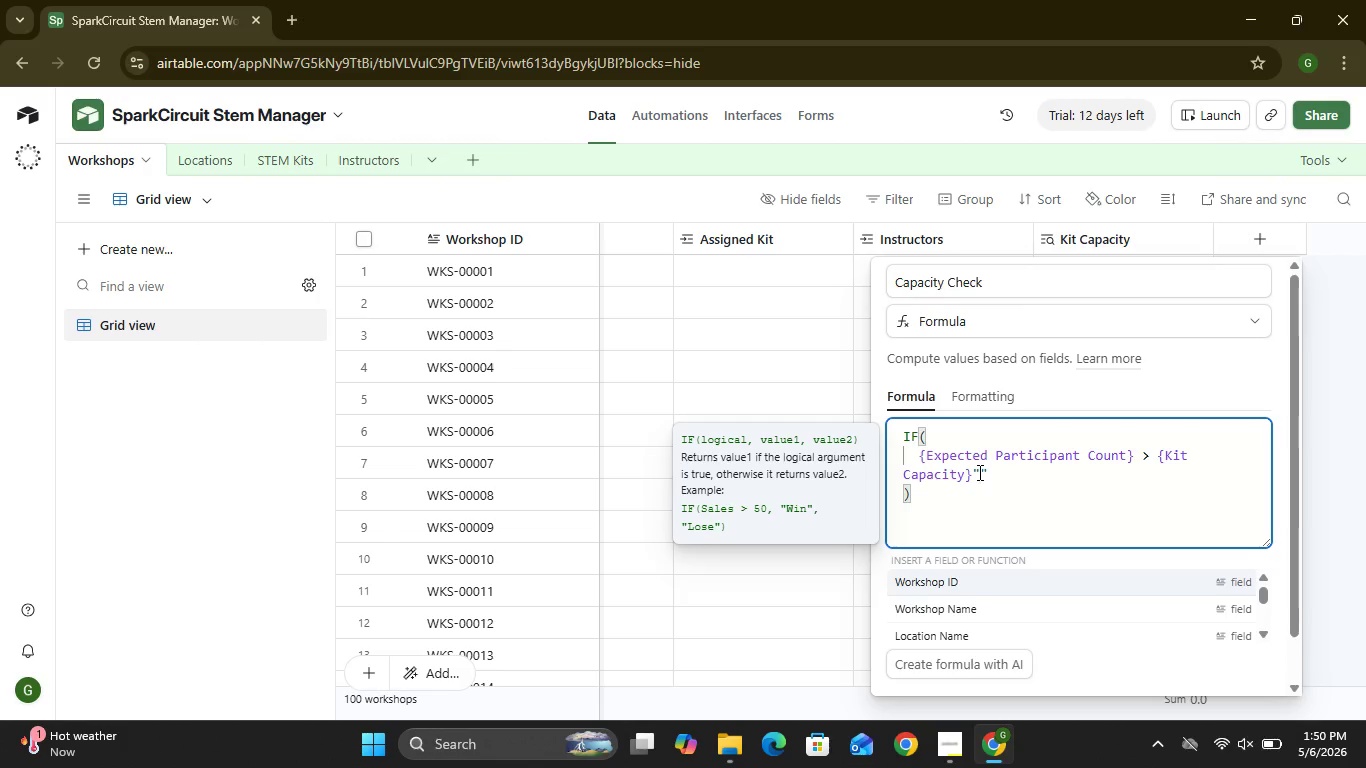 
wait(7.02)
 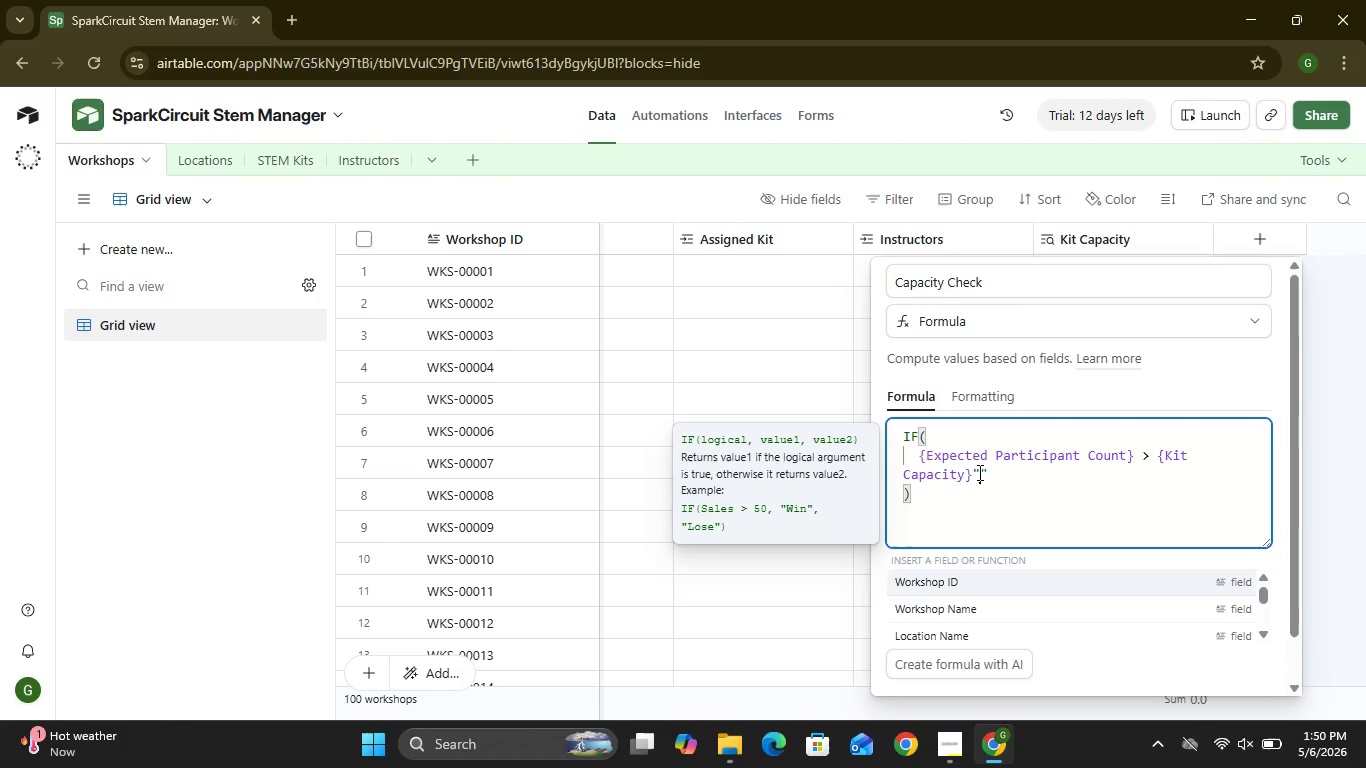 
left_click([971, 472])
 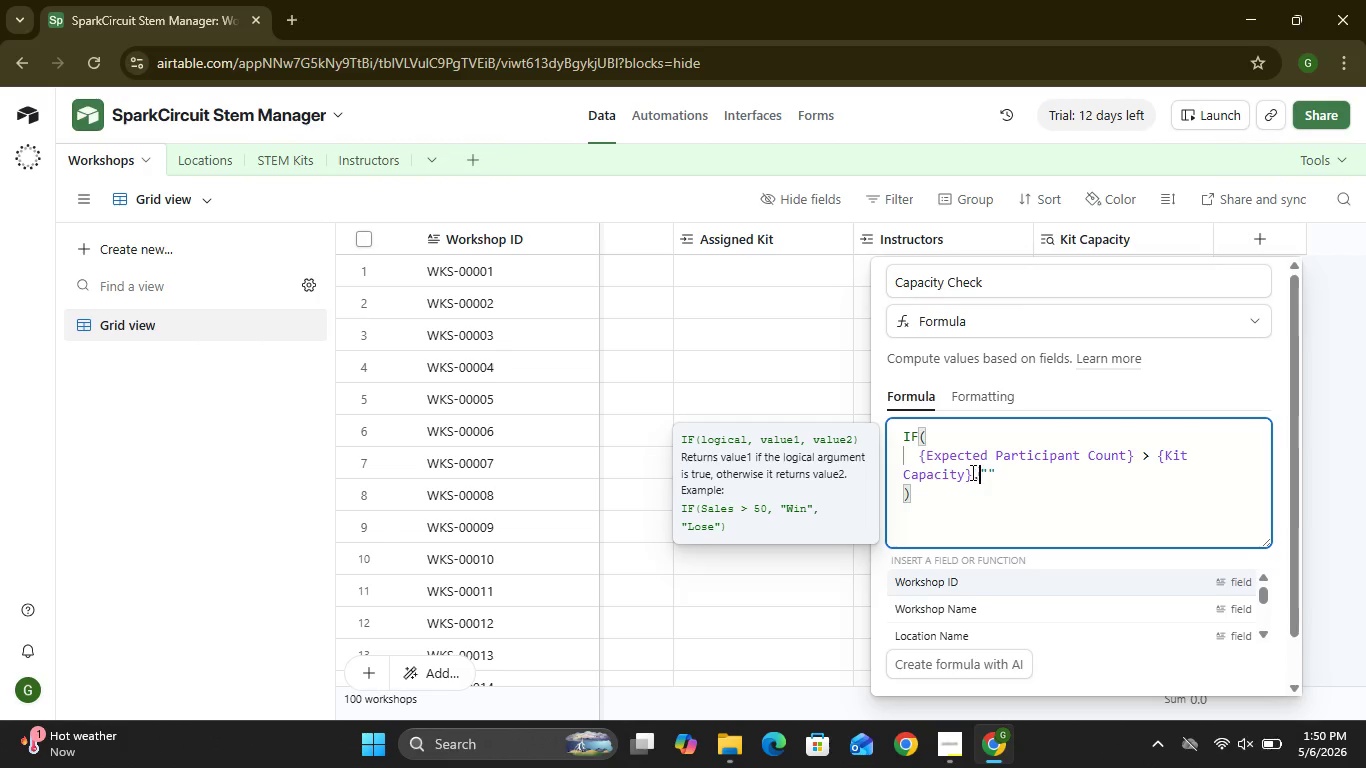 
key(Comma)
 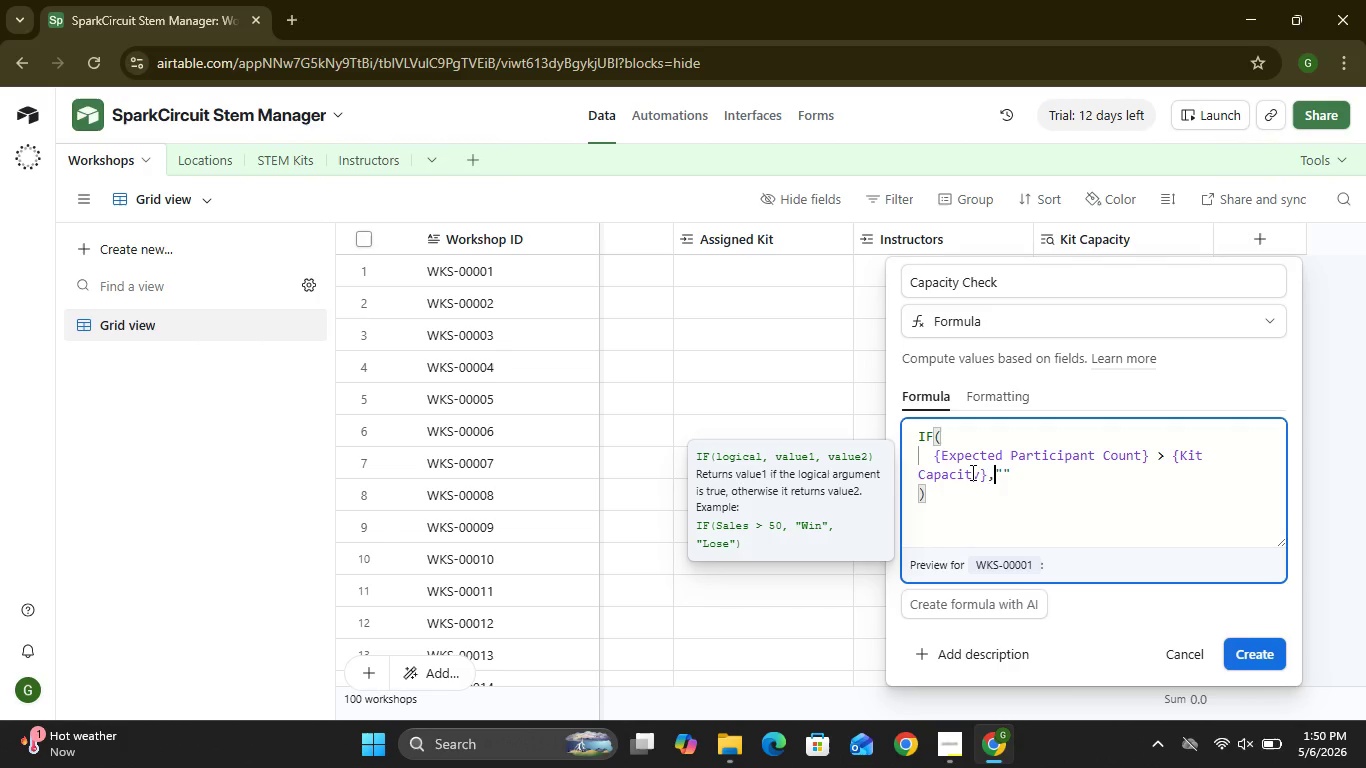 
wait(5.45)
 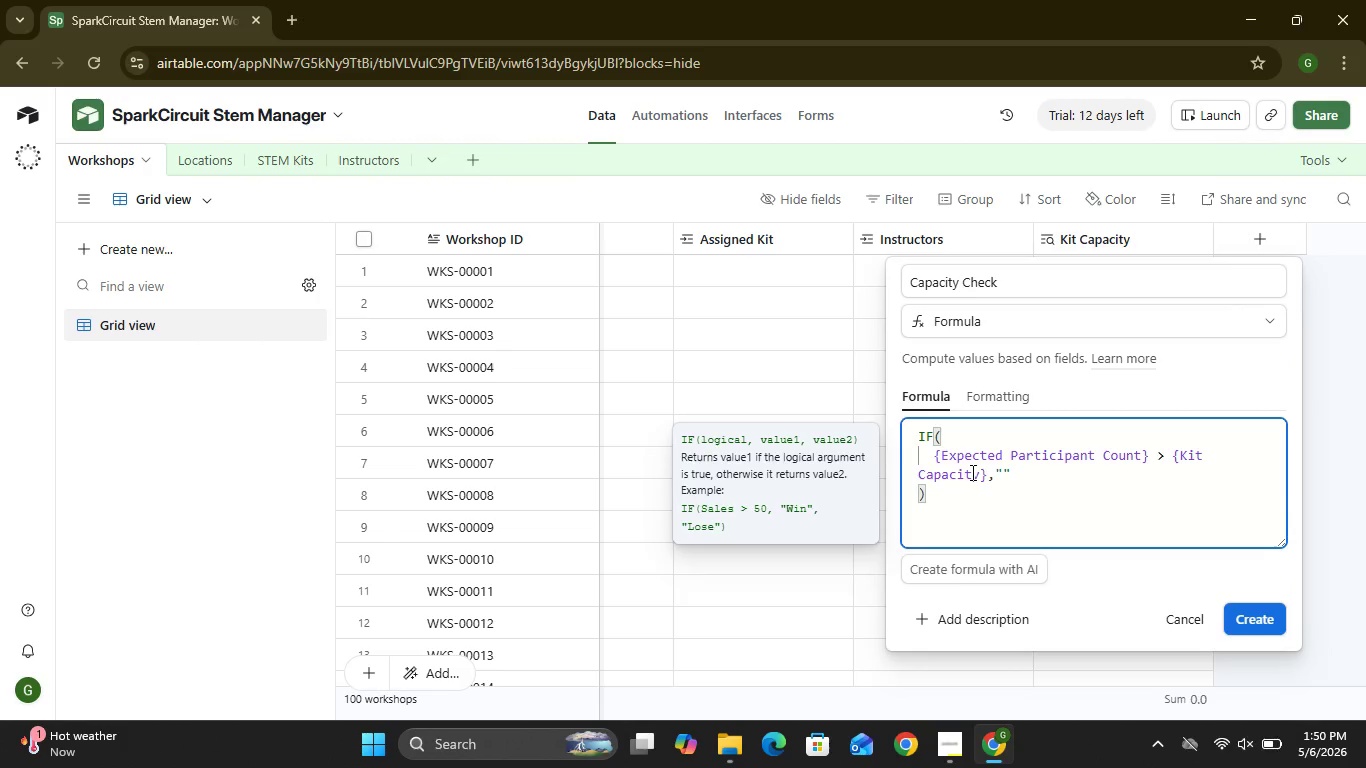 
left_click([1003, 467])
 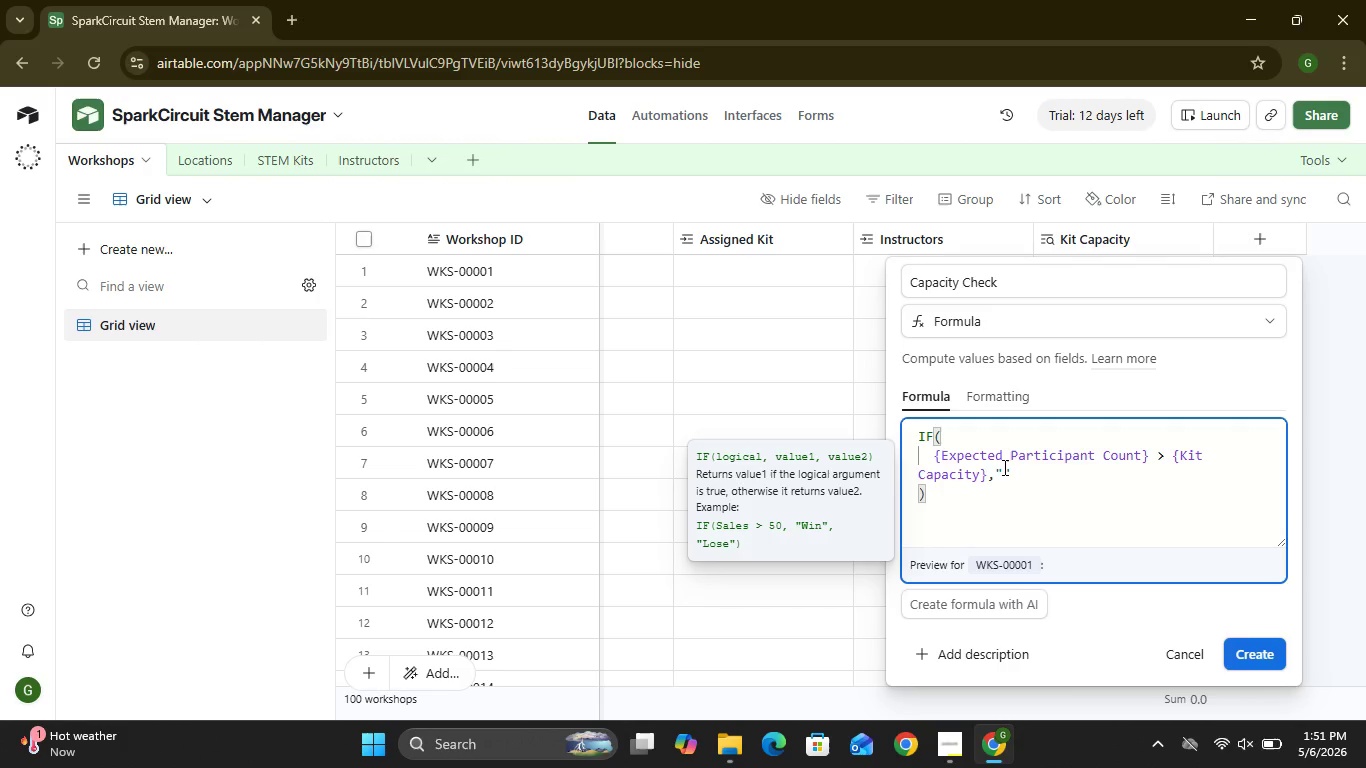 
hold_key(key=ShiftLeft, duration=0.53)
 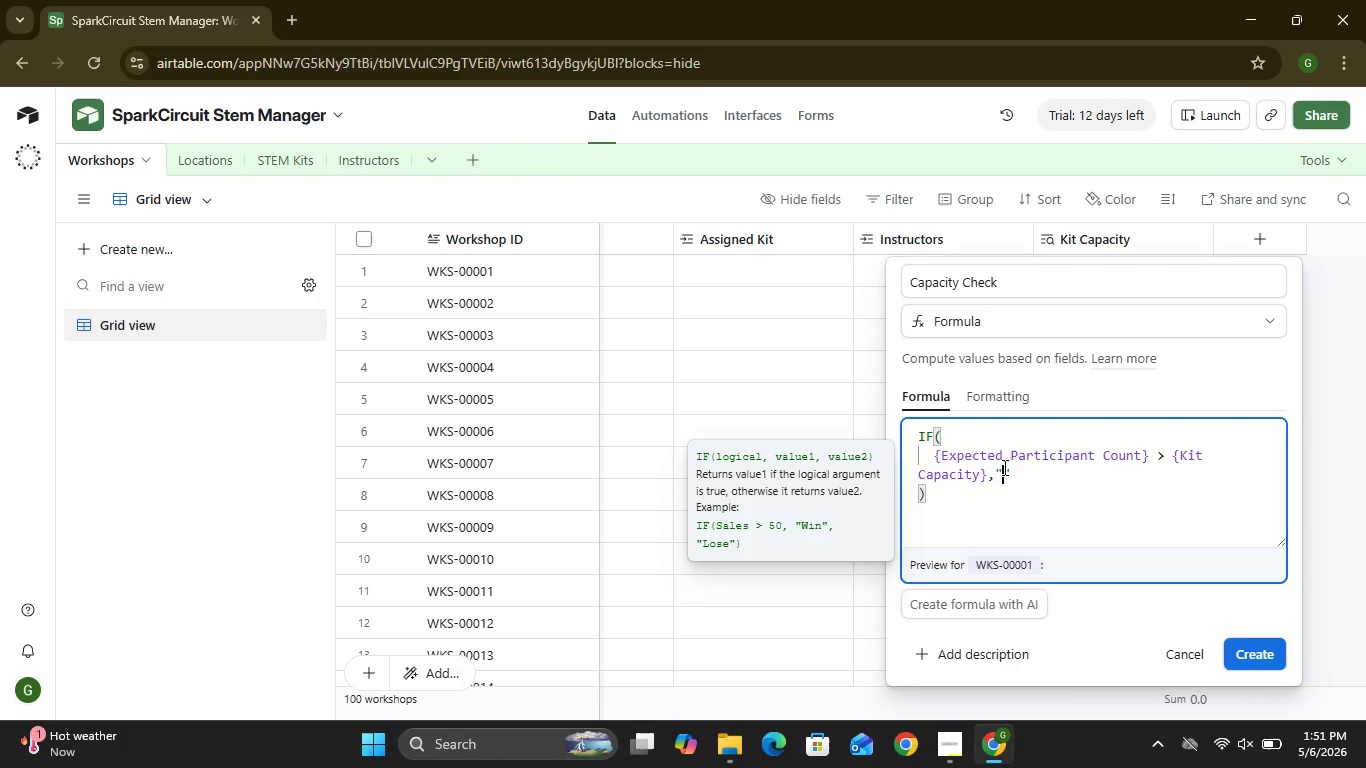 
type(Over Capacity)
 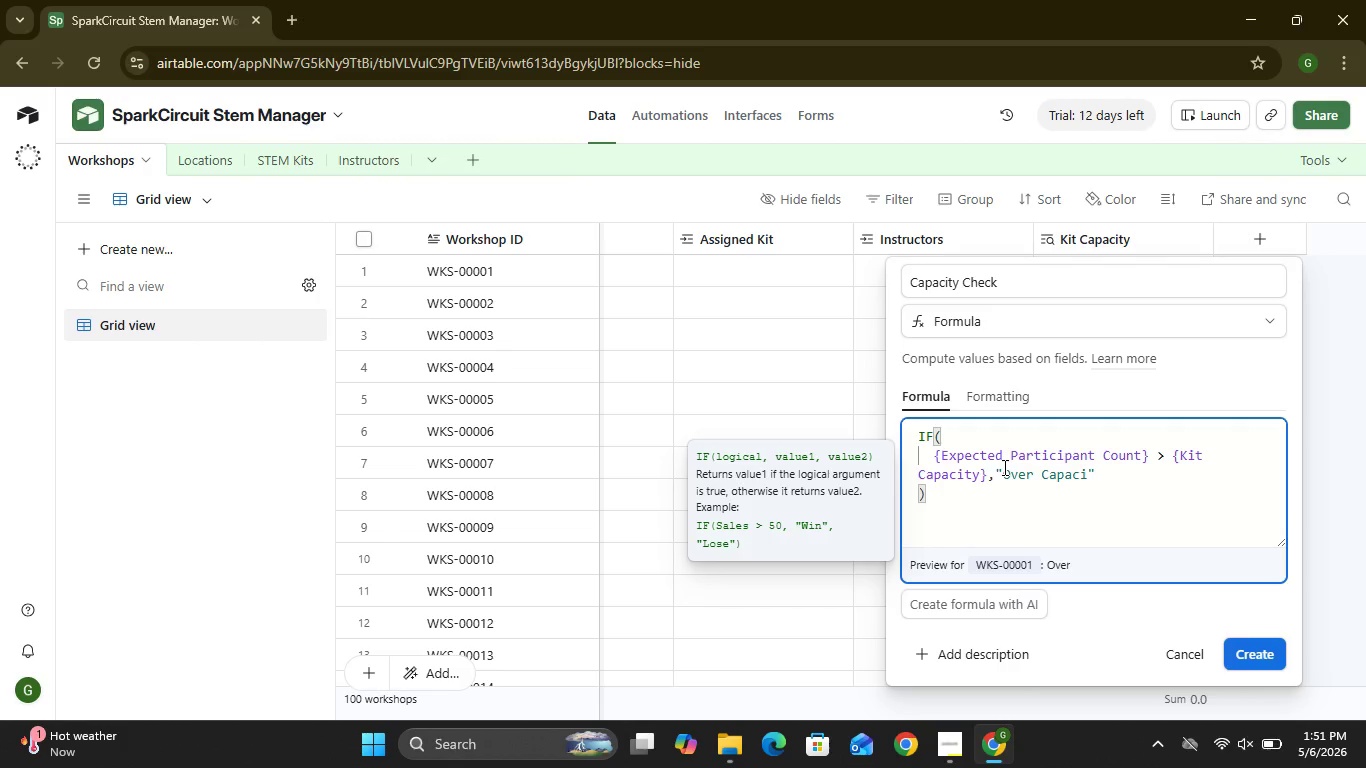 
left_click([1113, 477])
 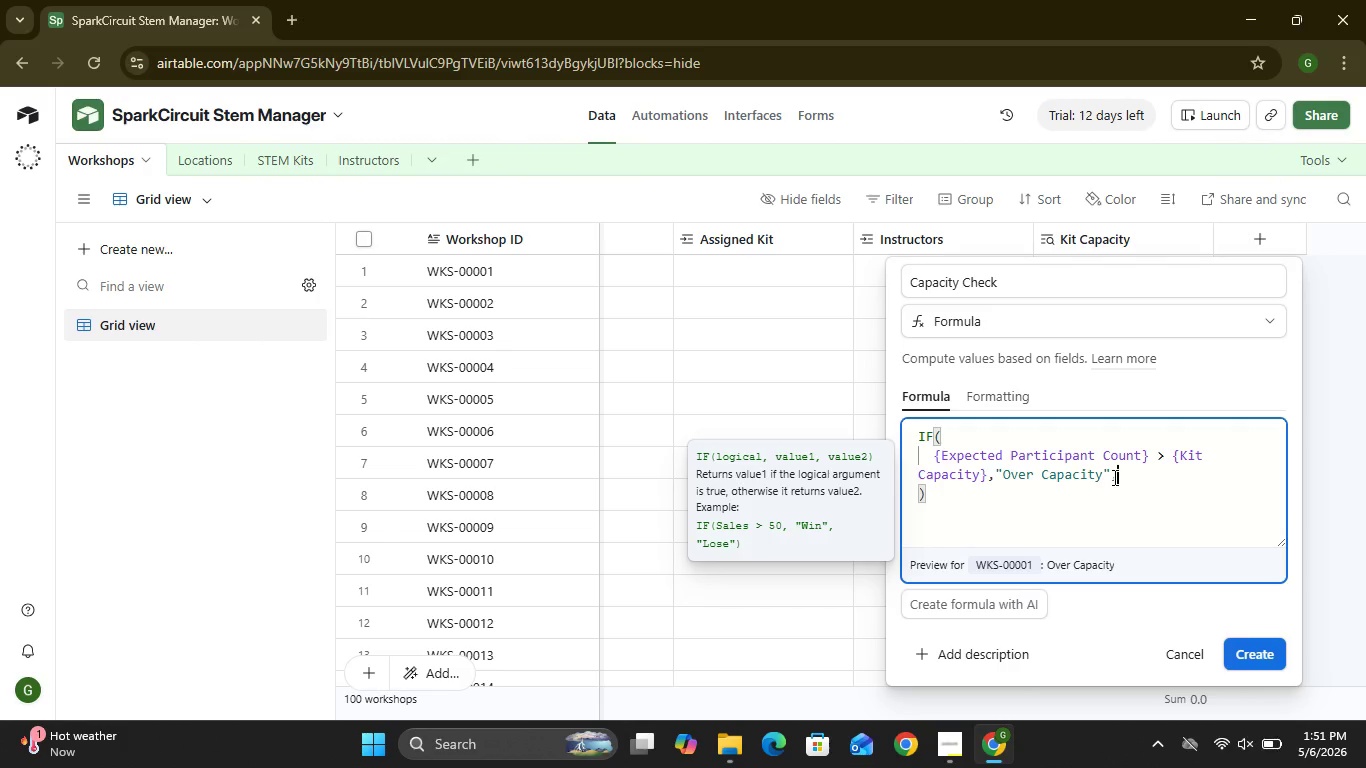 
key(Comma)
 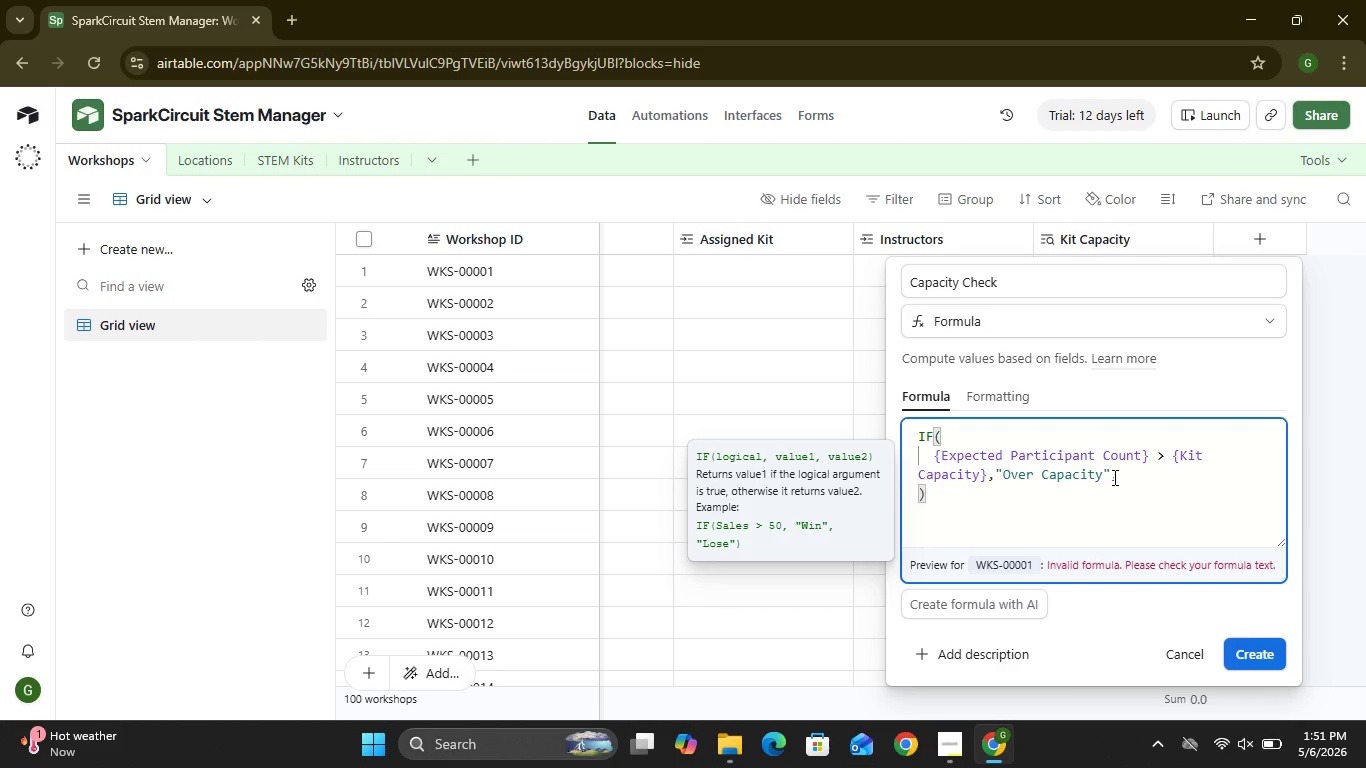 
key(Enter)
 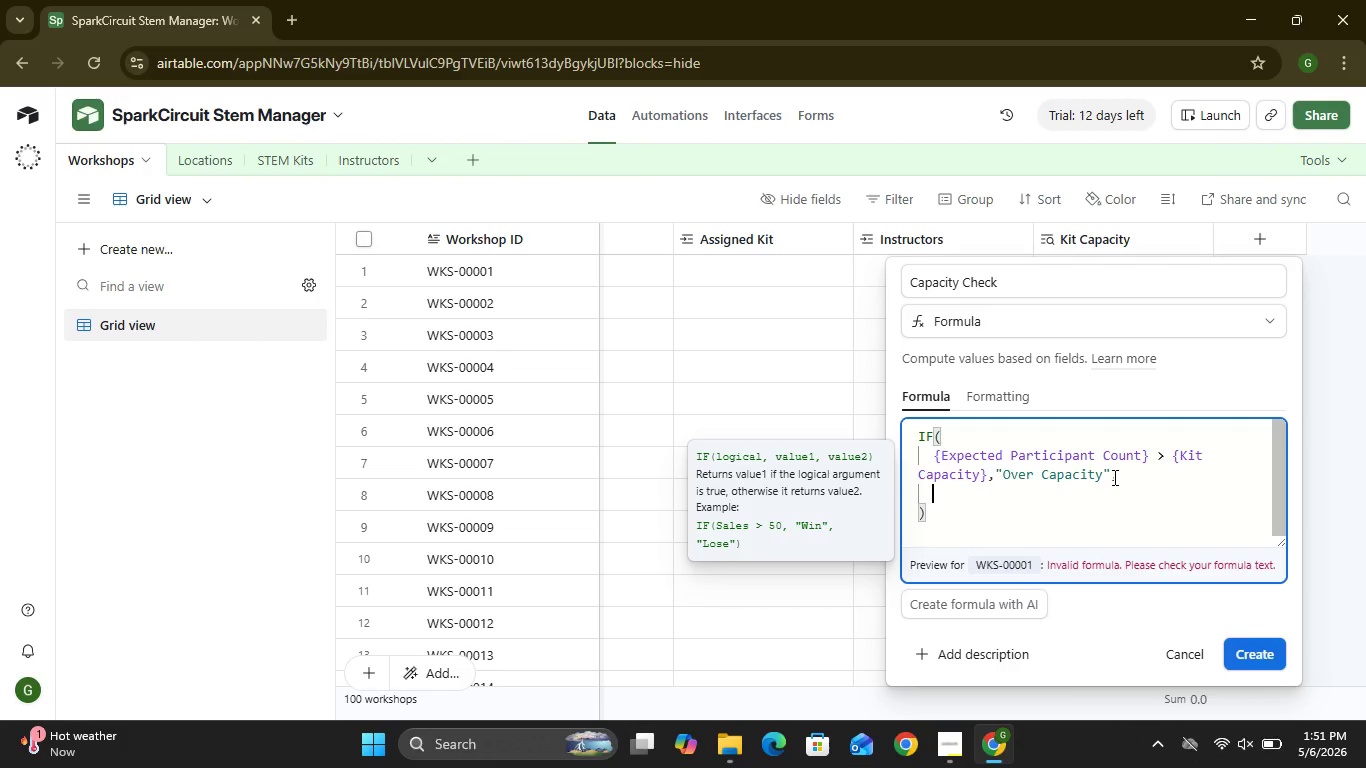 
wait(5.28)
 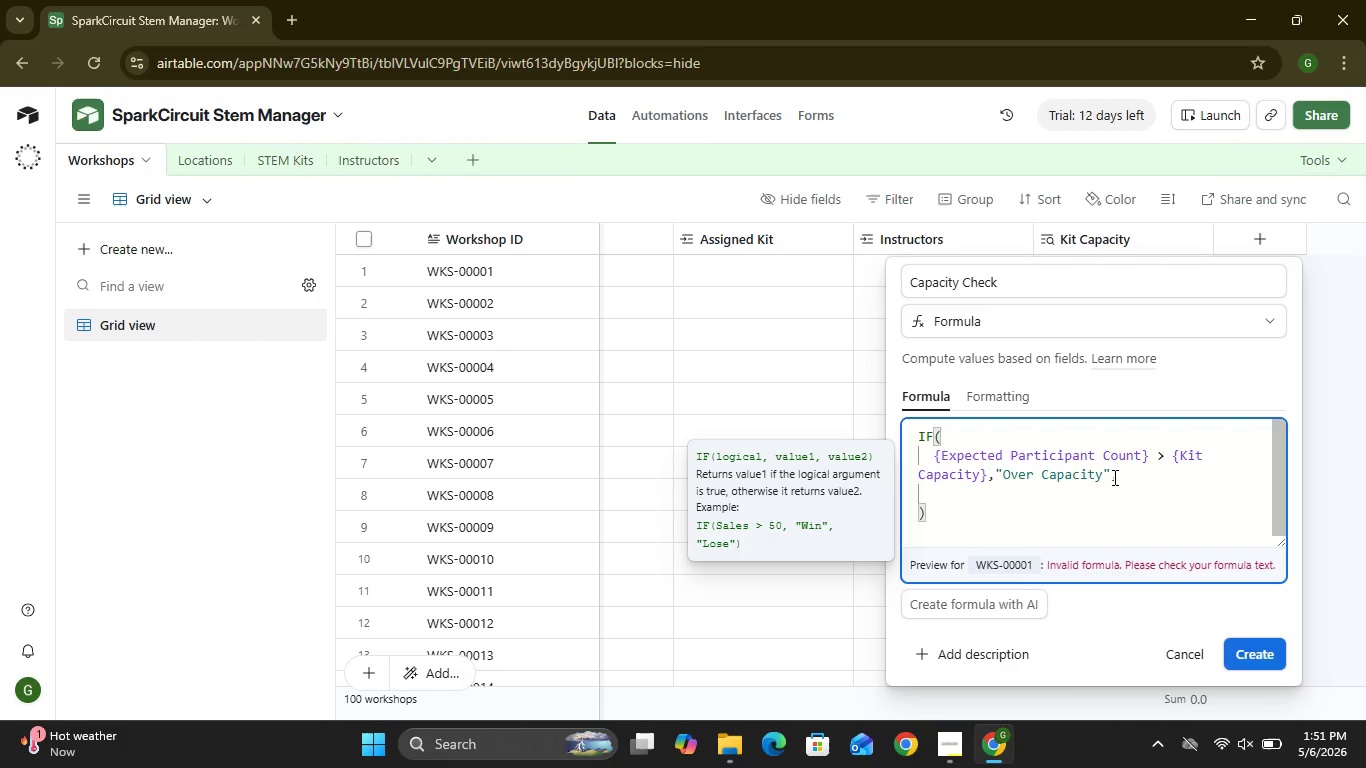 
key(Shift+Quote)
 